 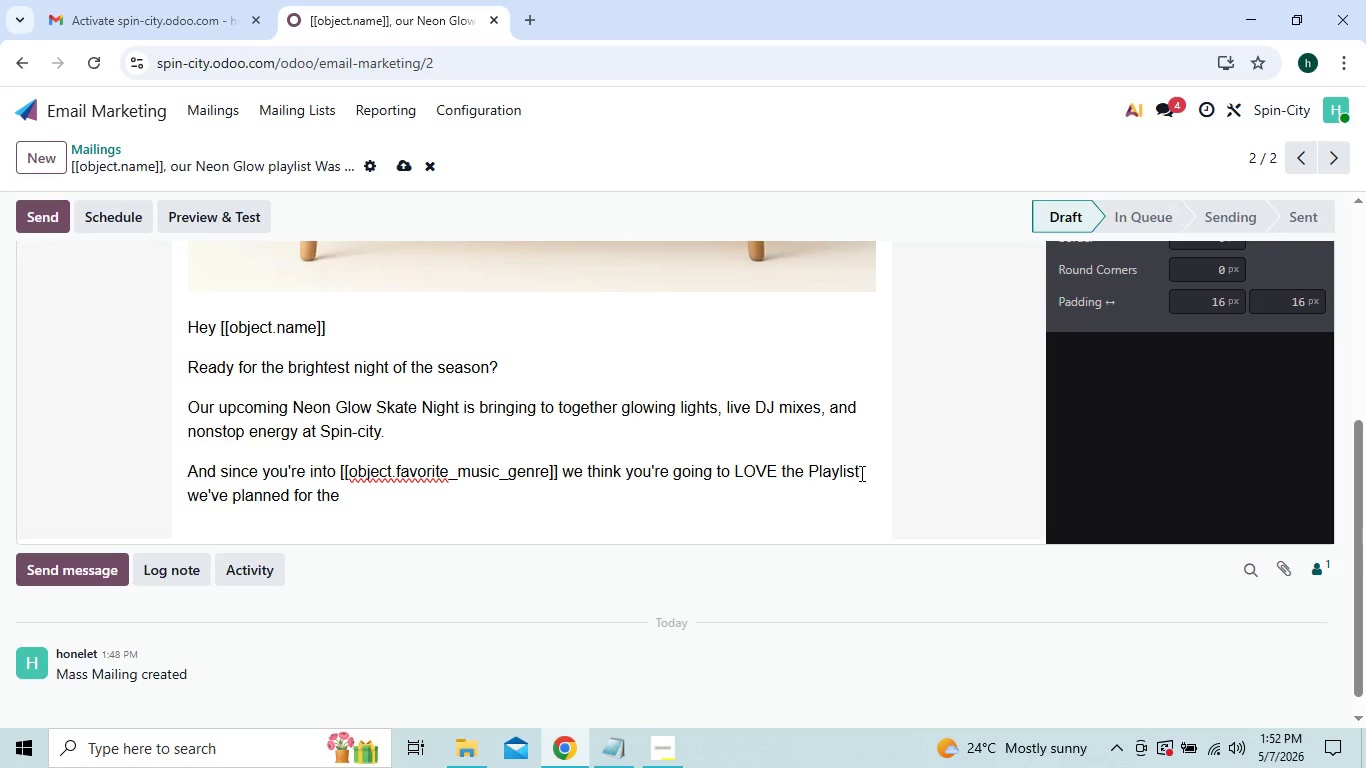 
left_click([377, 490])
 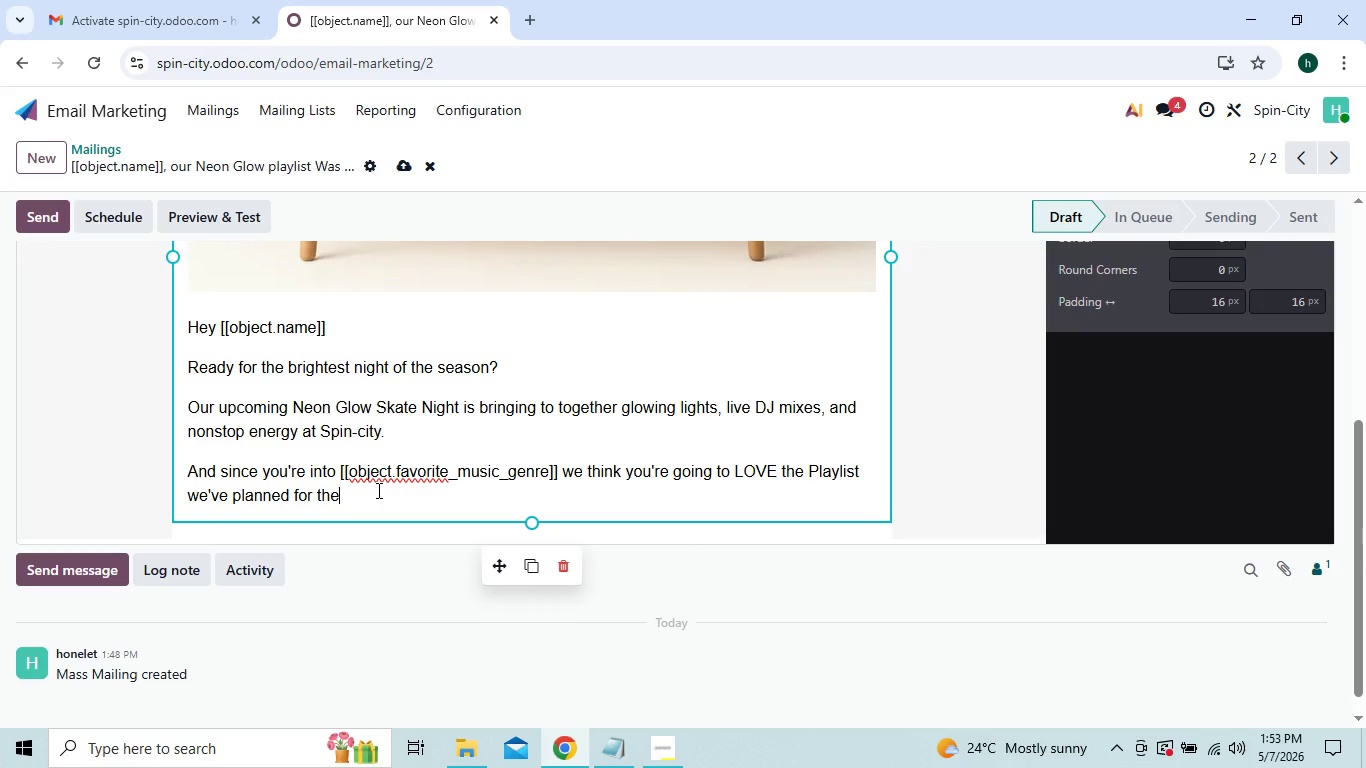 
type( playlist w)
key(Tab)
key(Backspace)
type(e've planned for the nights)
 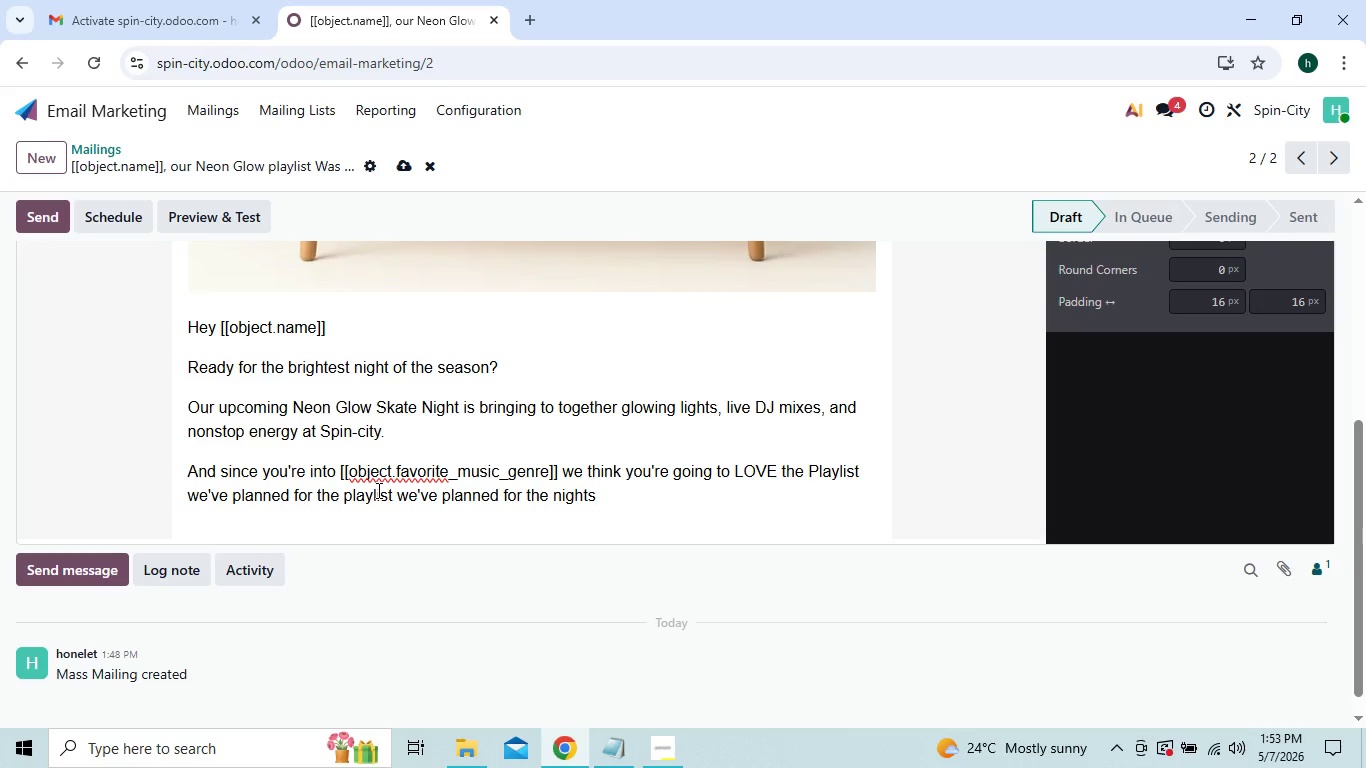 
wait(5.33)
 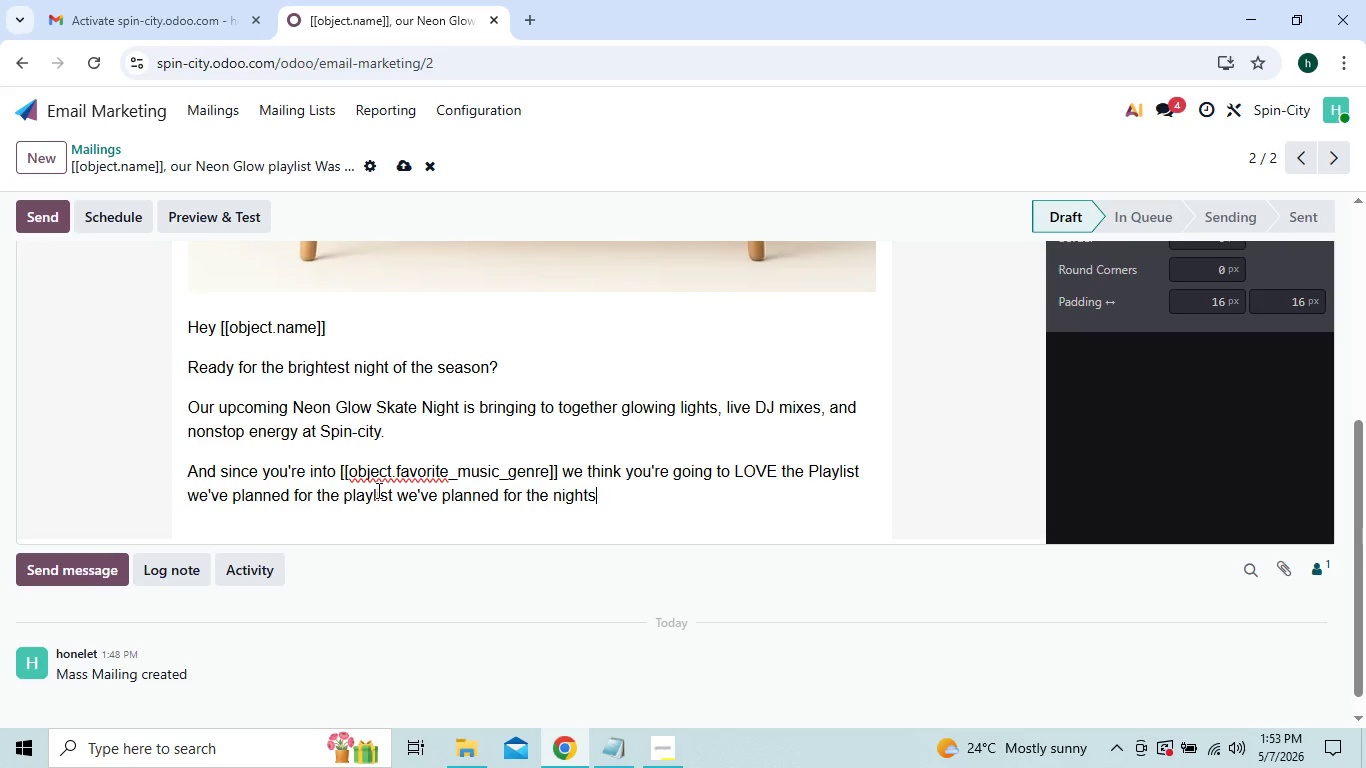 
key(Space)
 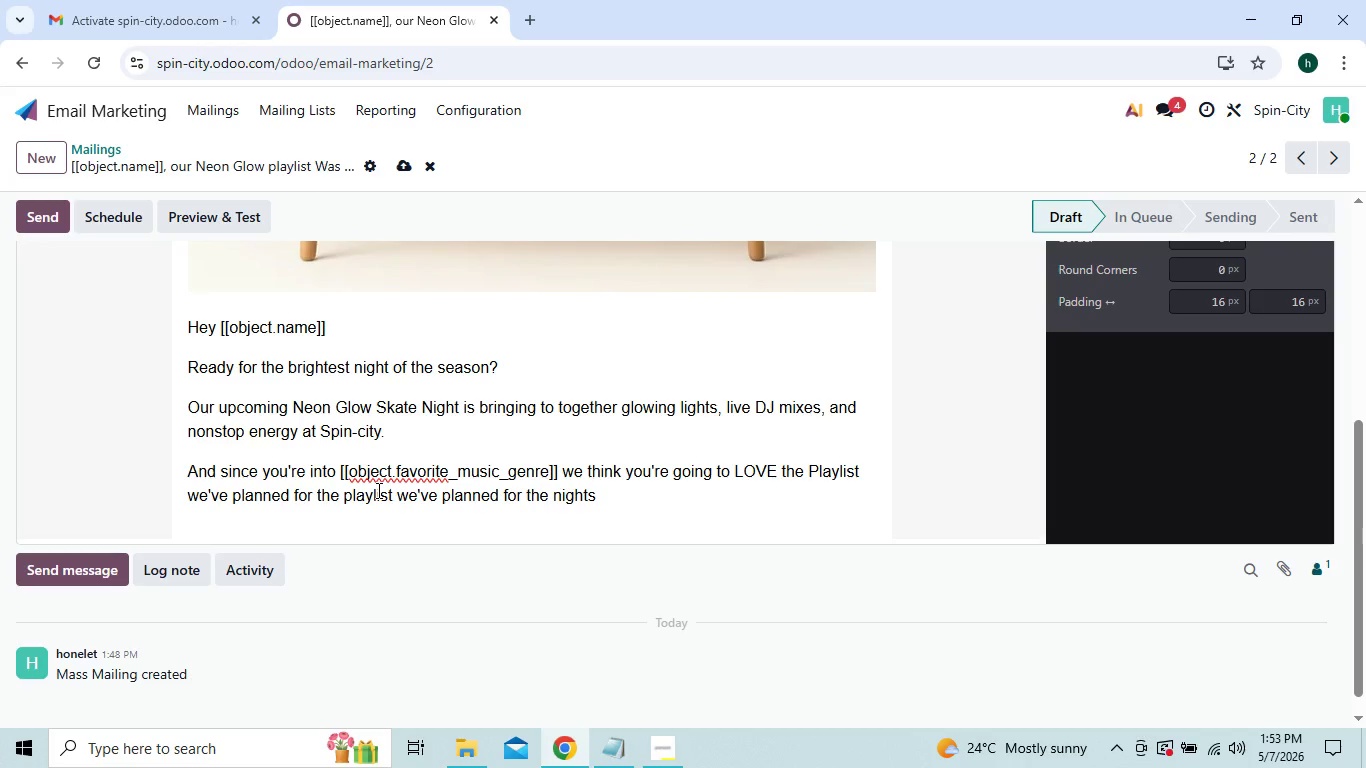 
wait(5.12)
 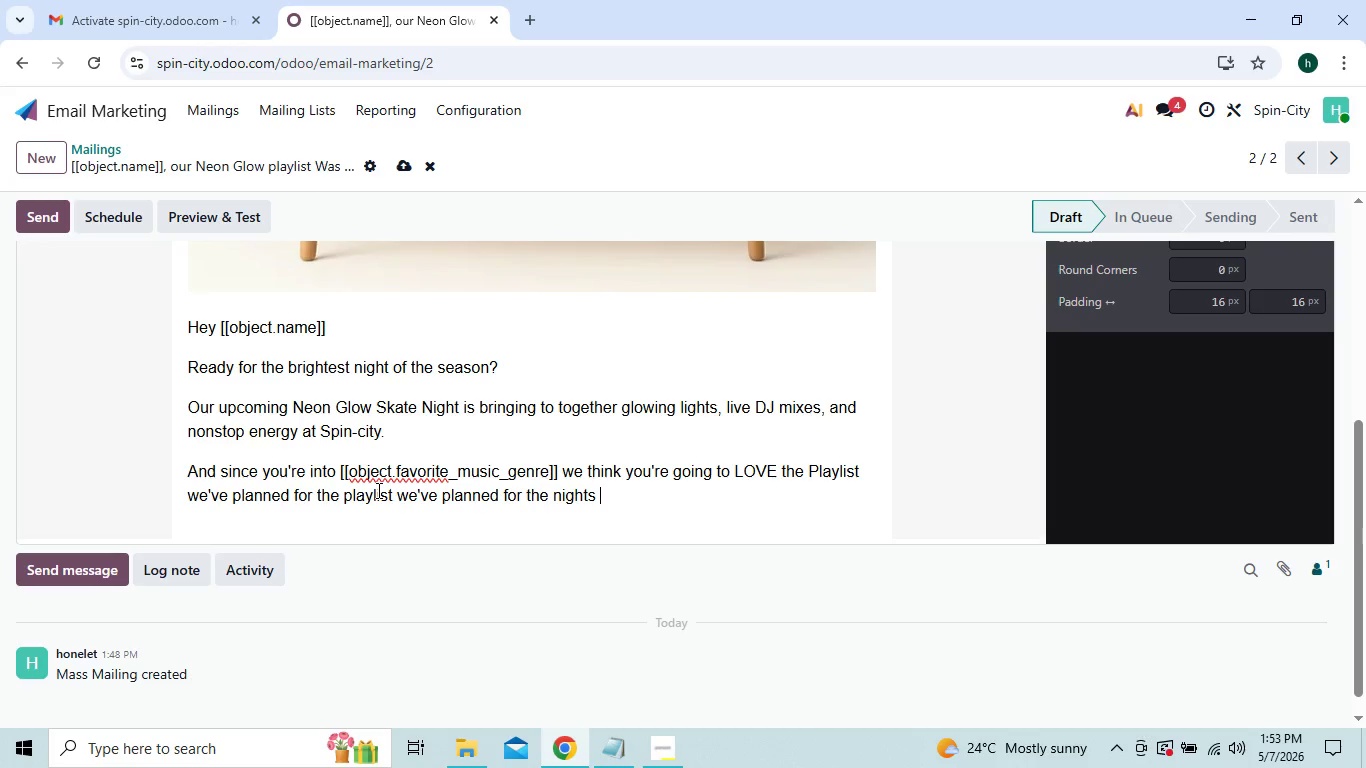 
key(Backspace)
 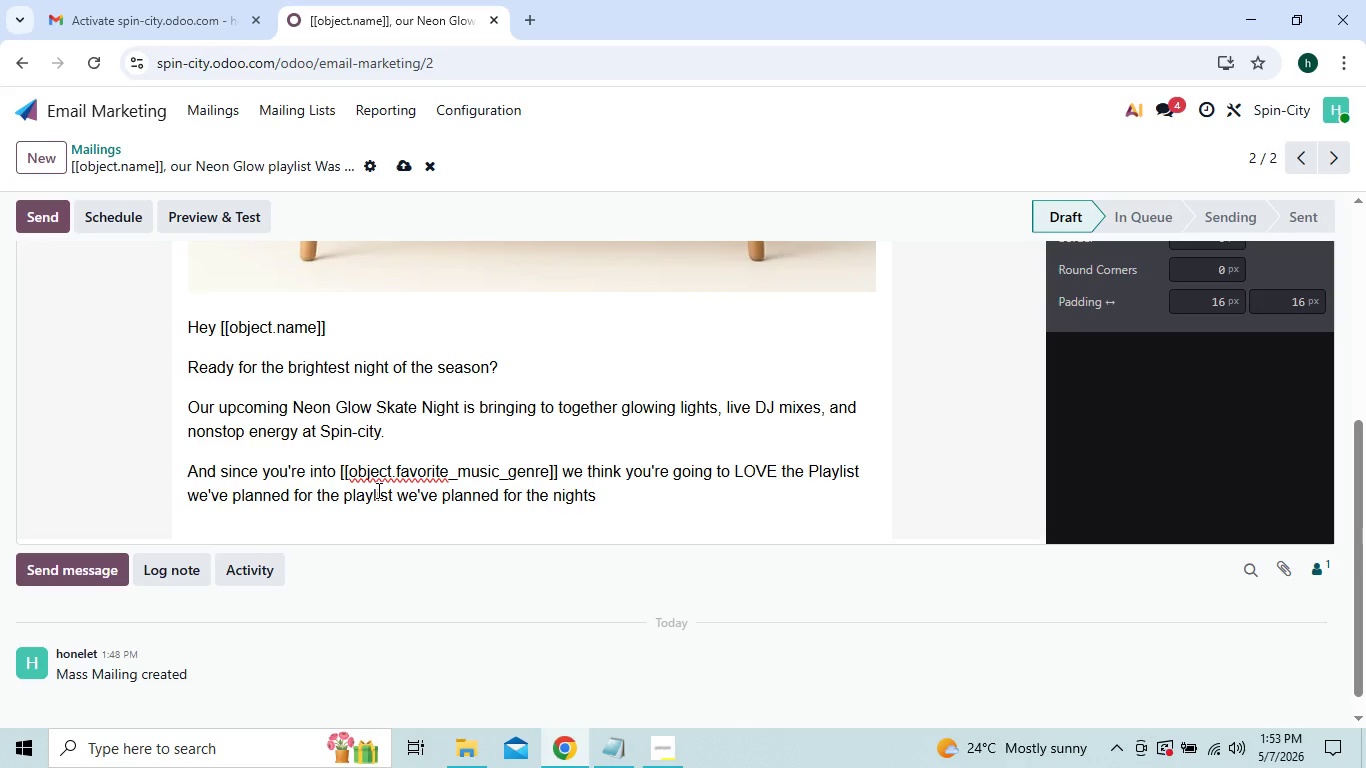 
key(Period)
 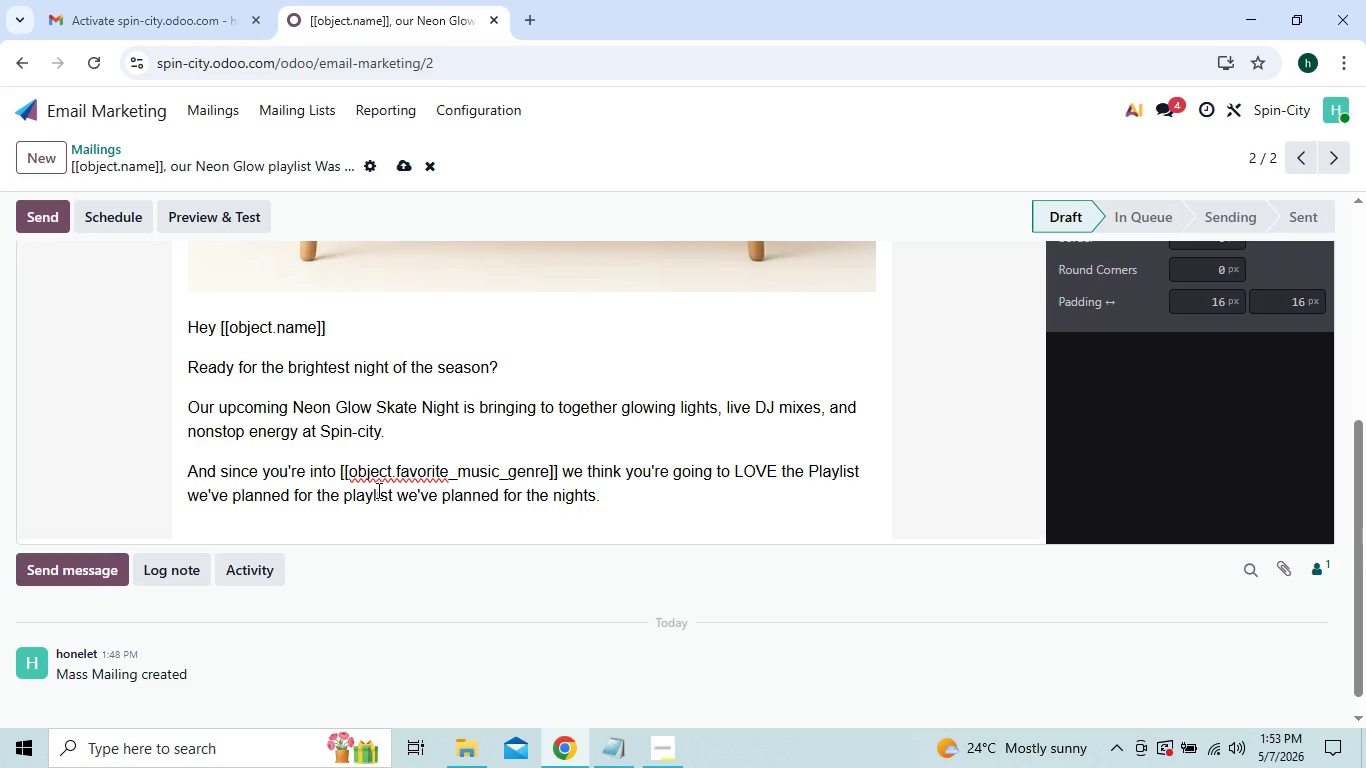 
wait(5.31)
 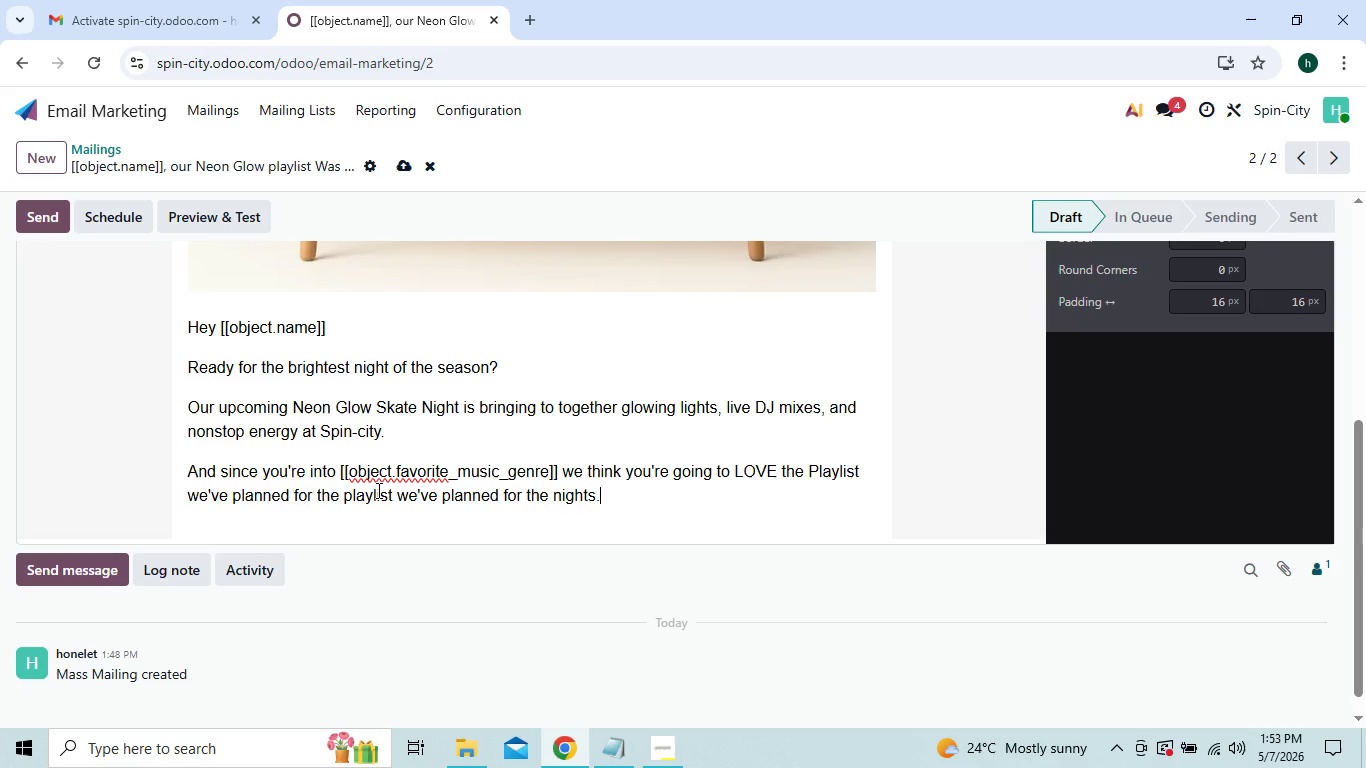 
key(Enter)
 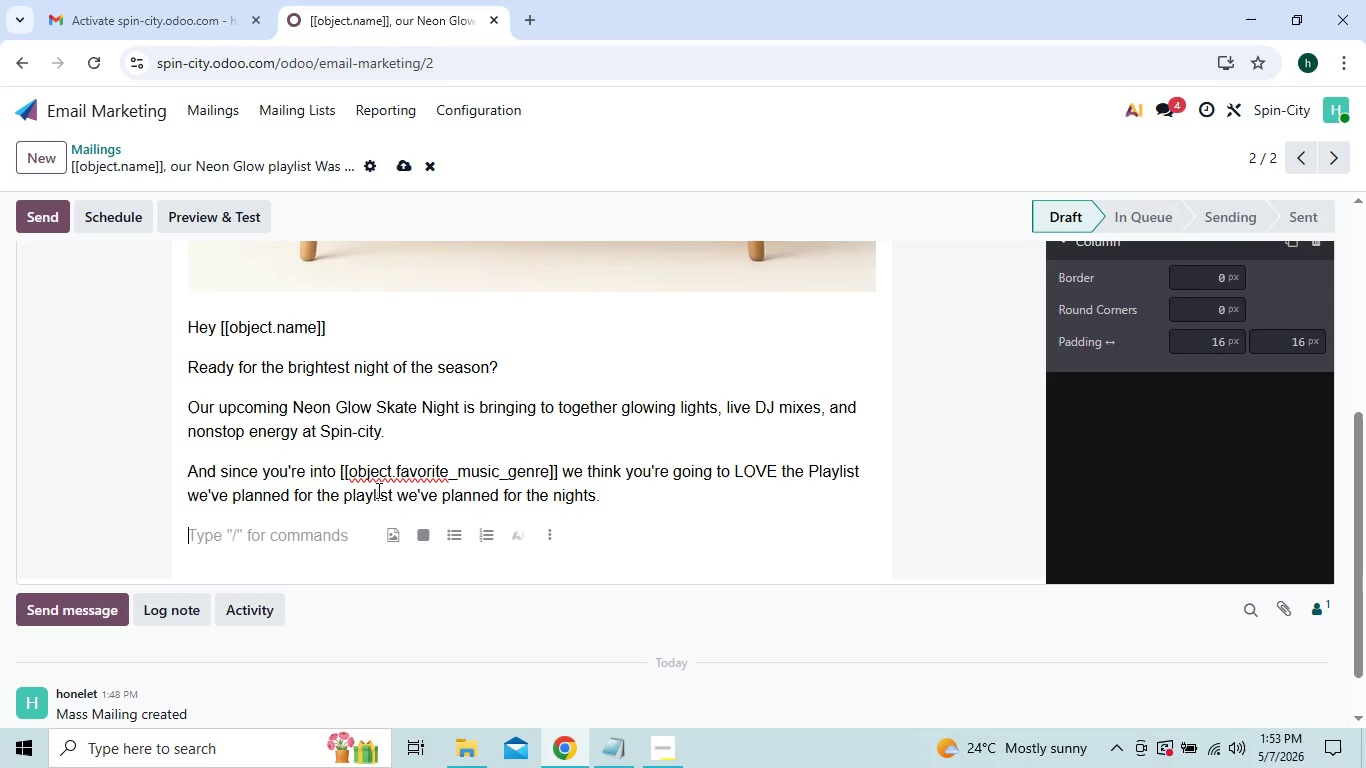 
type(Expect)
 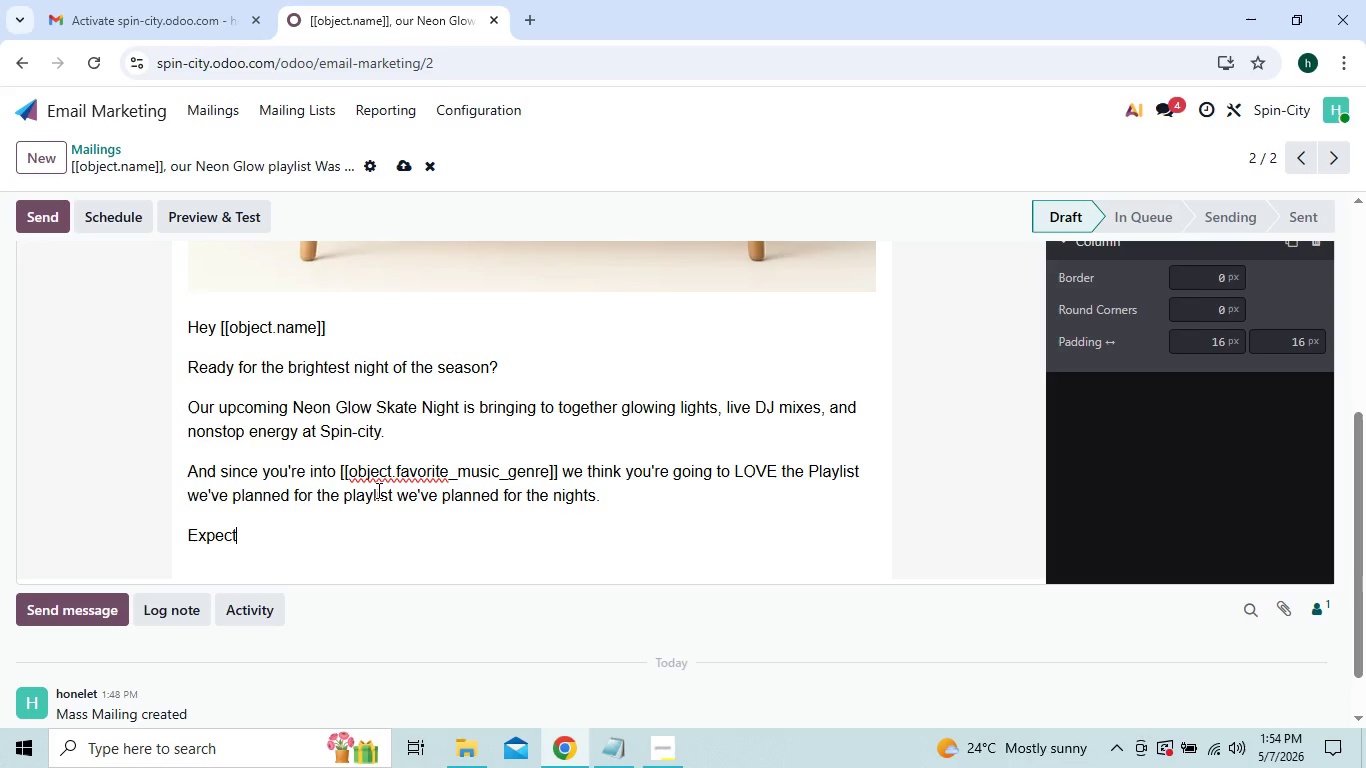 
key(Shift+Semicolon)
 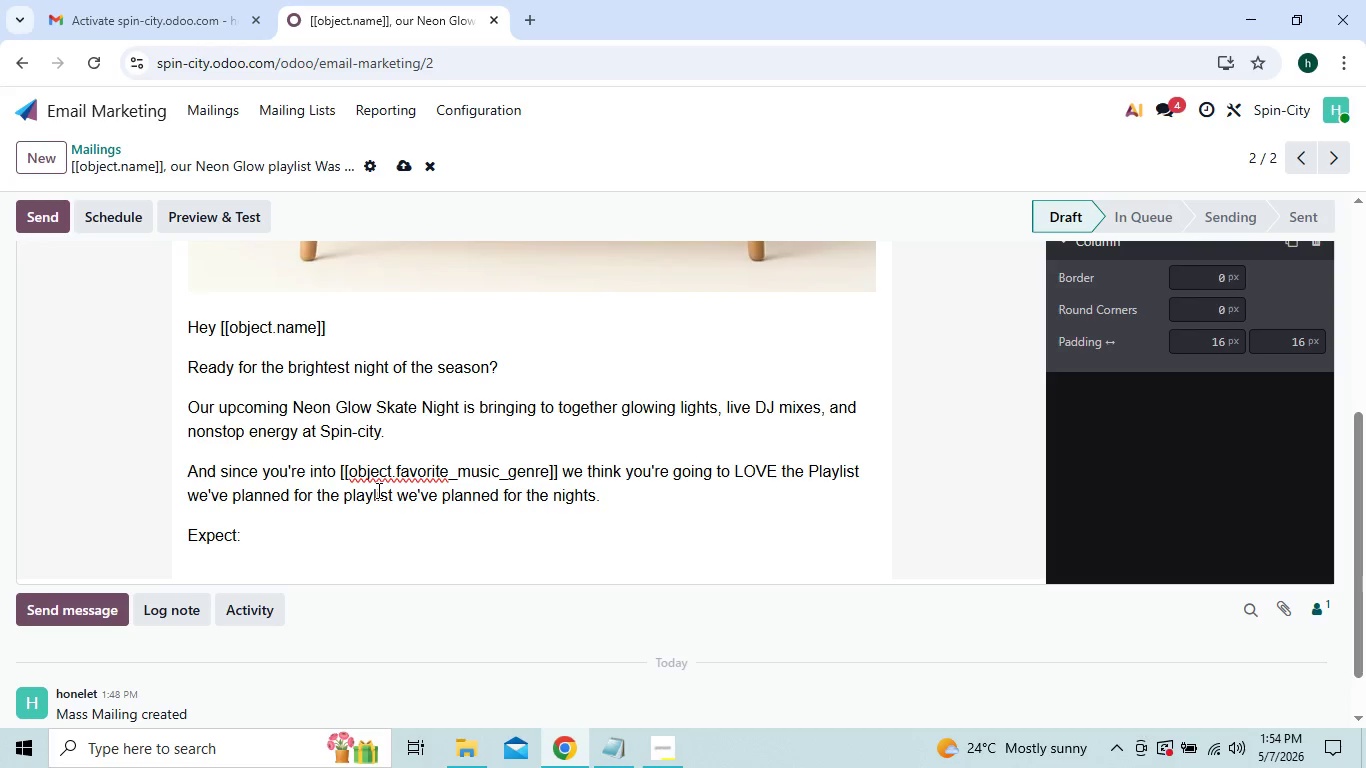 
wait(6.56)
 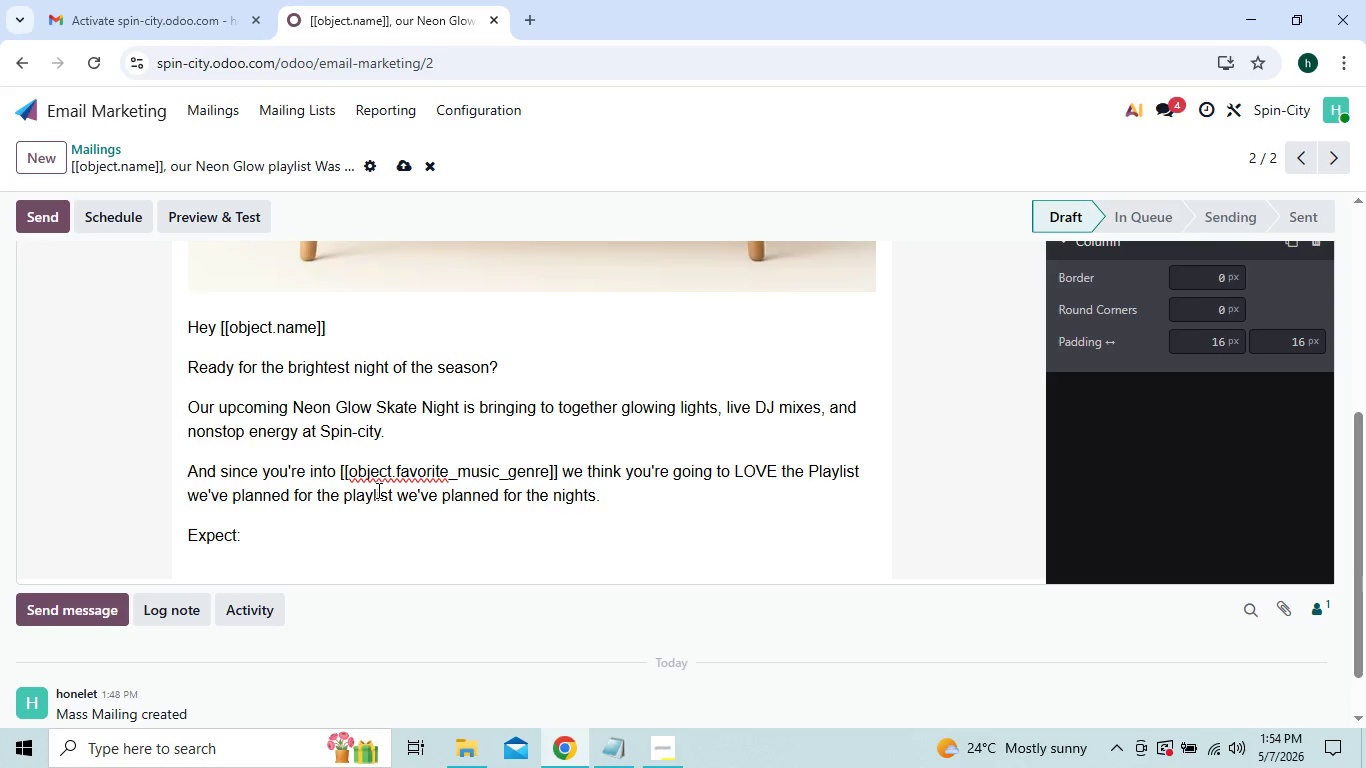 
key(Shift+ShiftRight)
 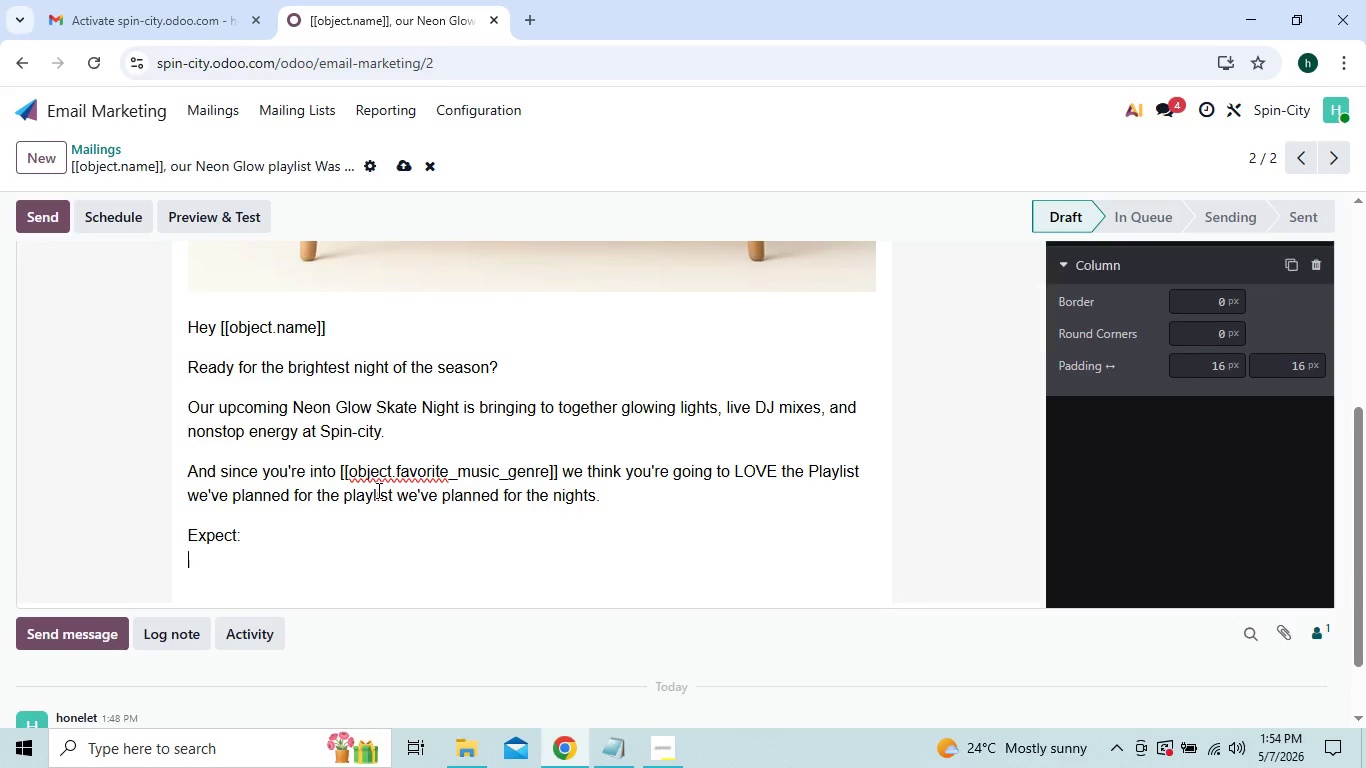 
key(Shift+Enter)
 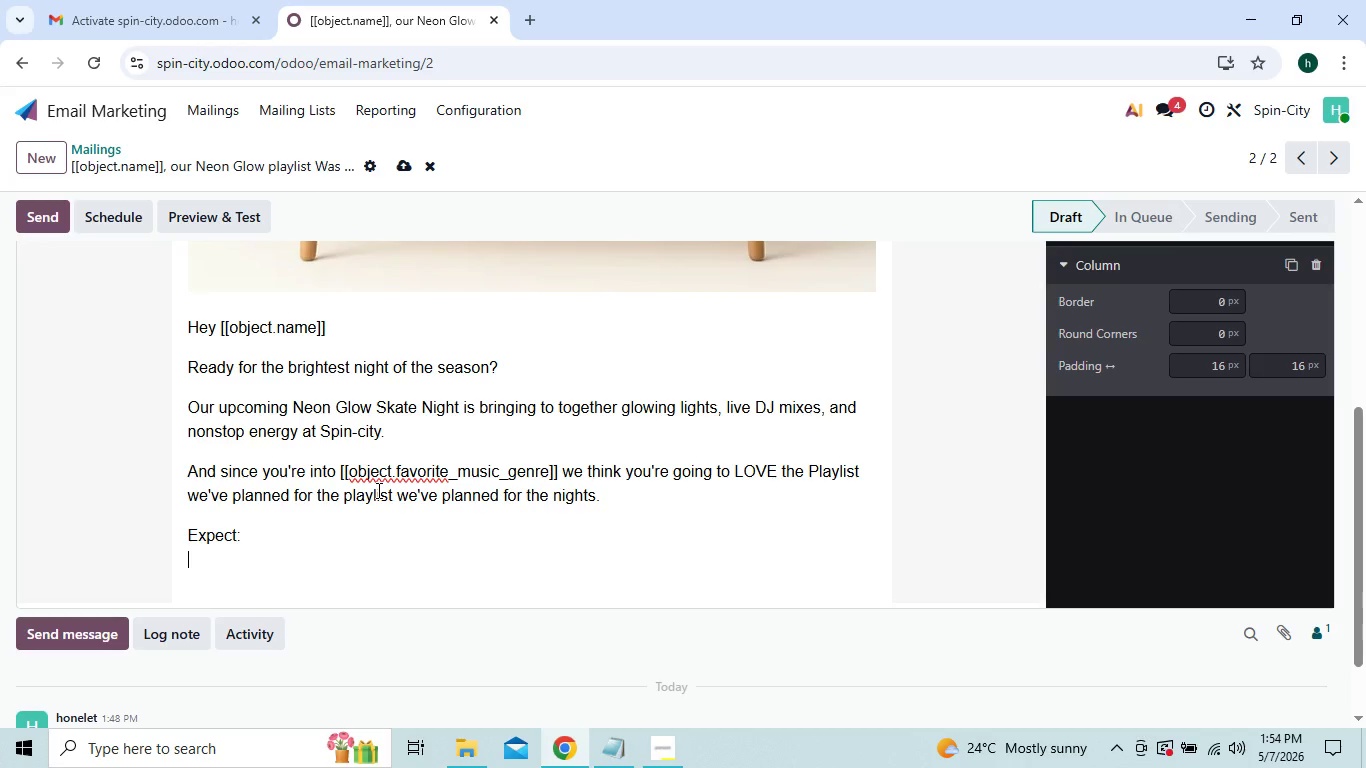 
wait(8.08)
 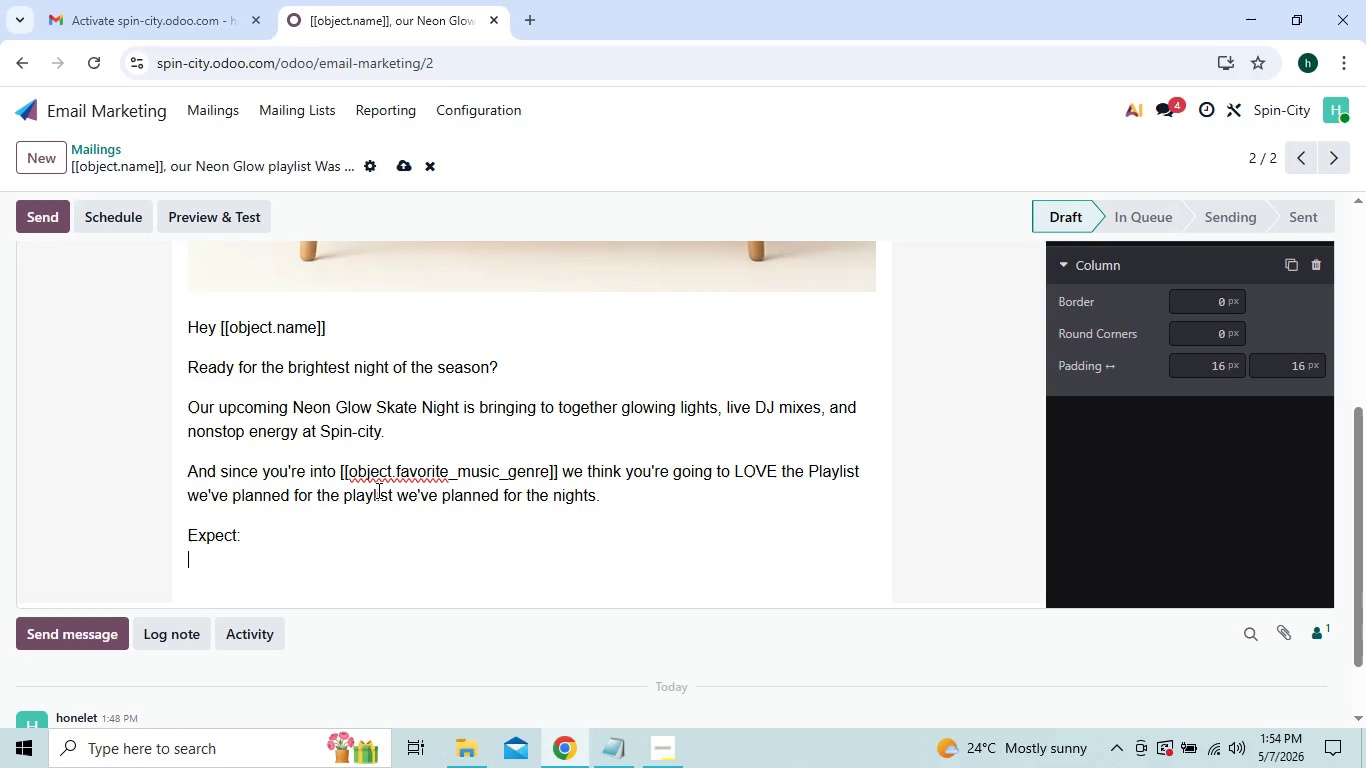 
type(Glow)
 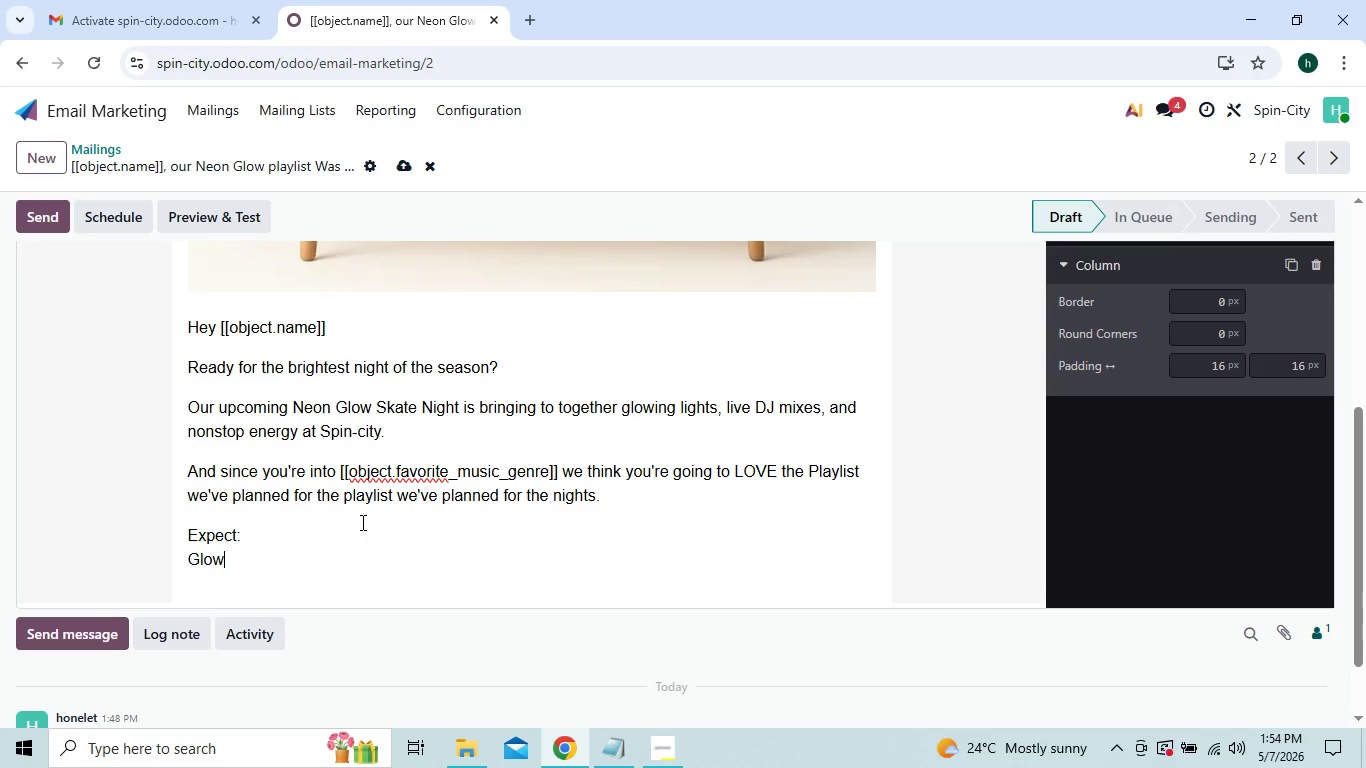 
wait(9.55)
 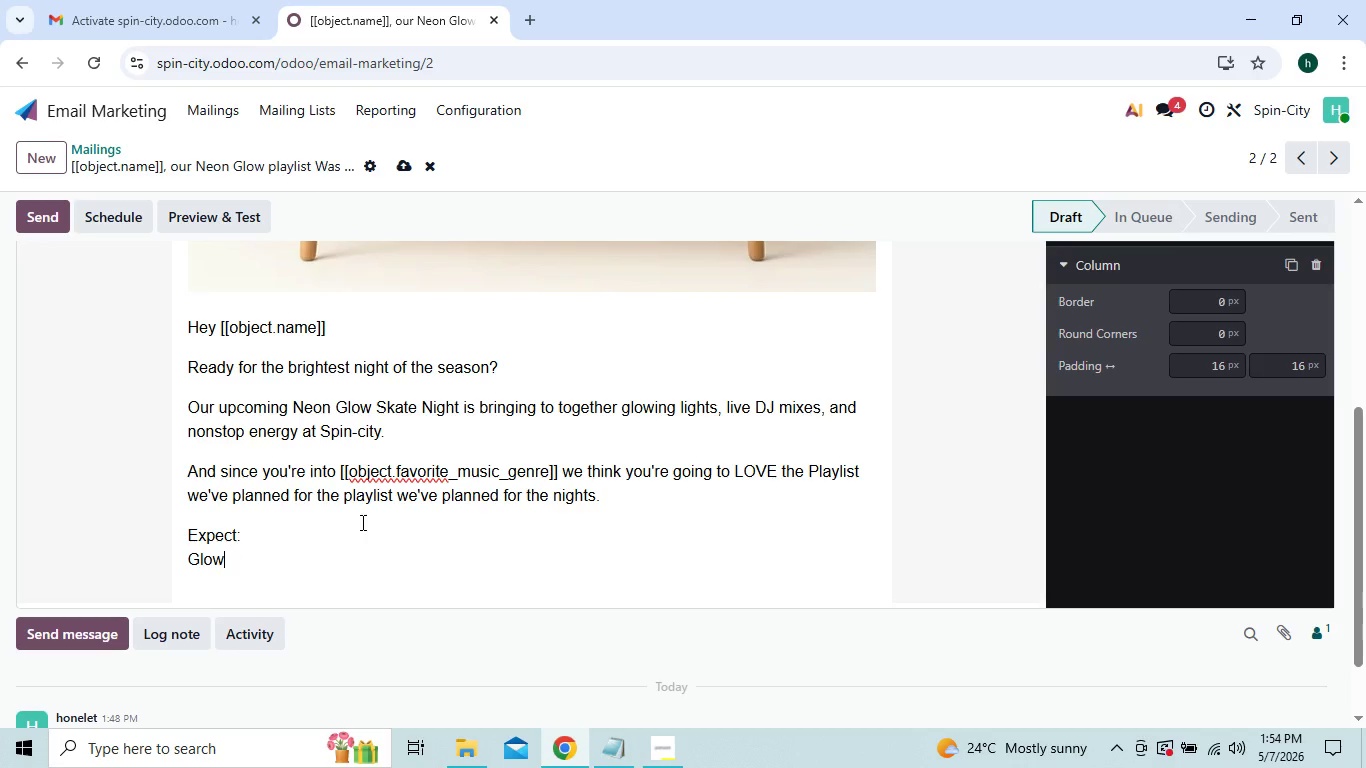 
left_click([193, 558])
 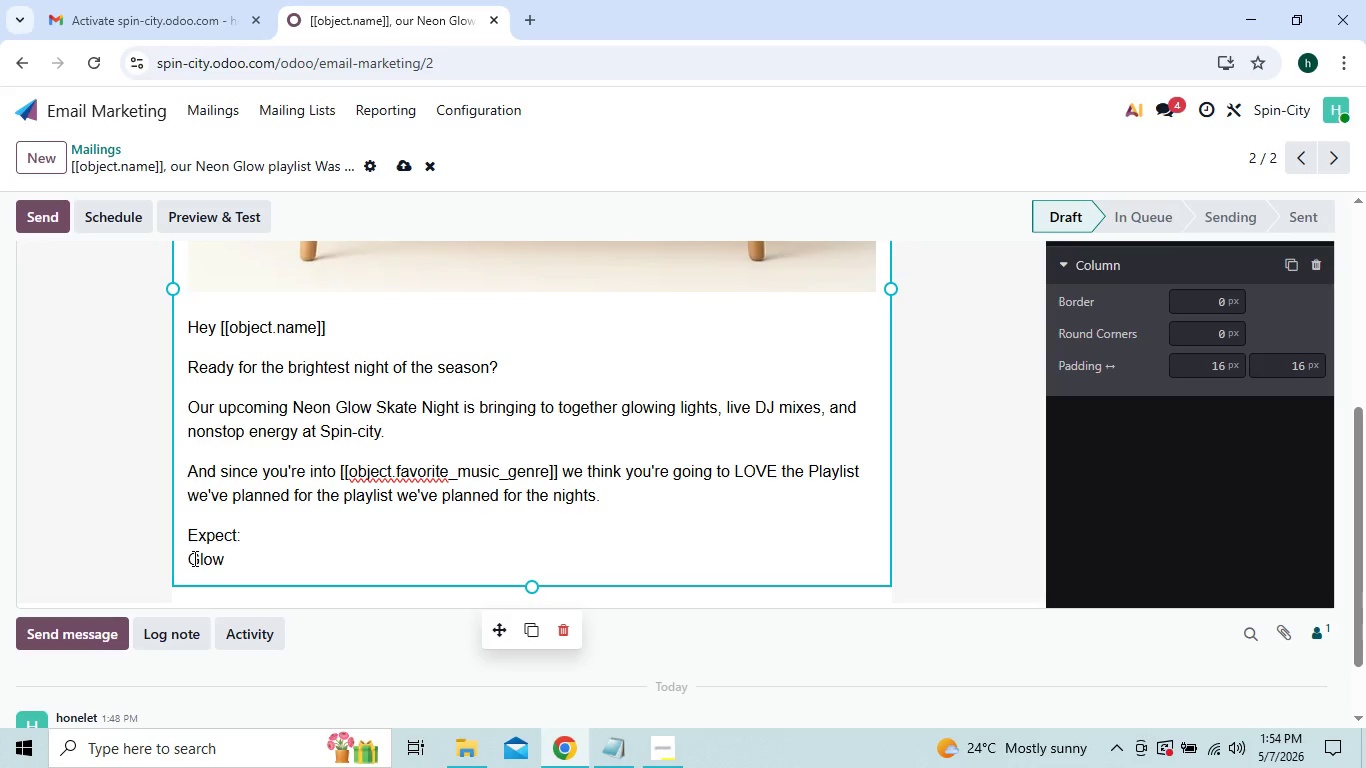 
type(/bu)
 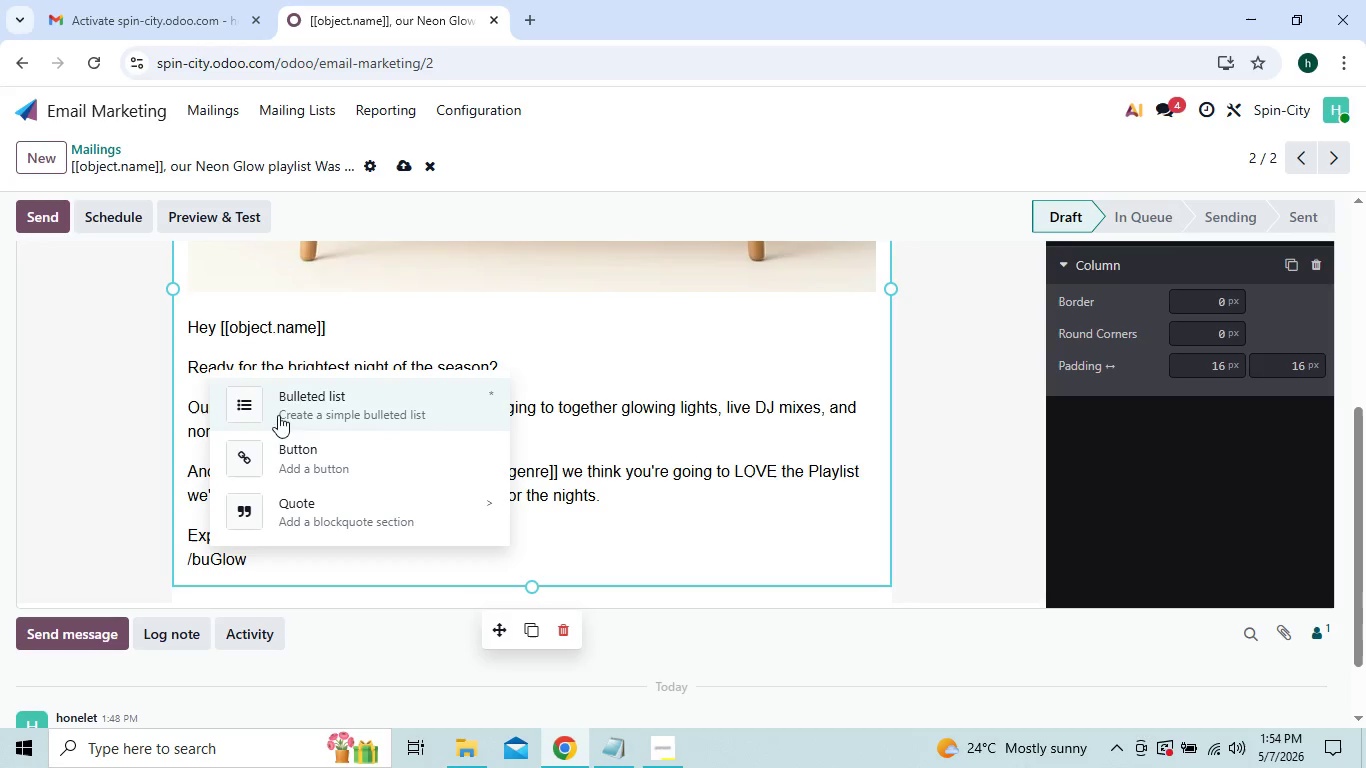 
left_click([320, 397])
 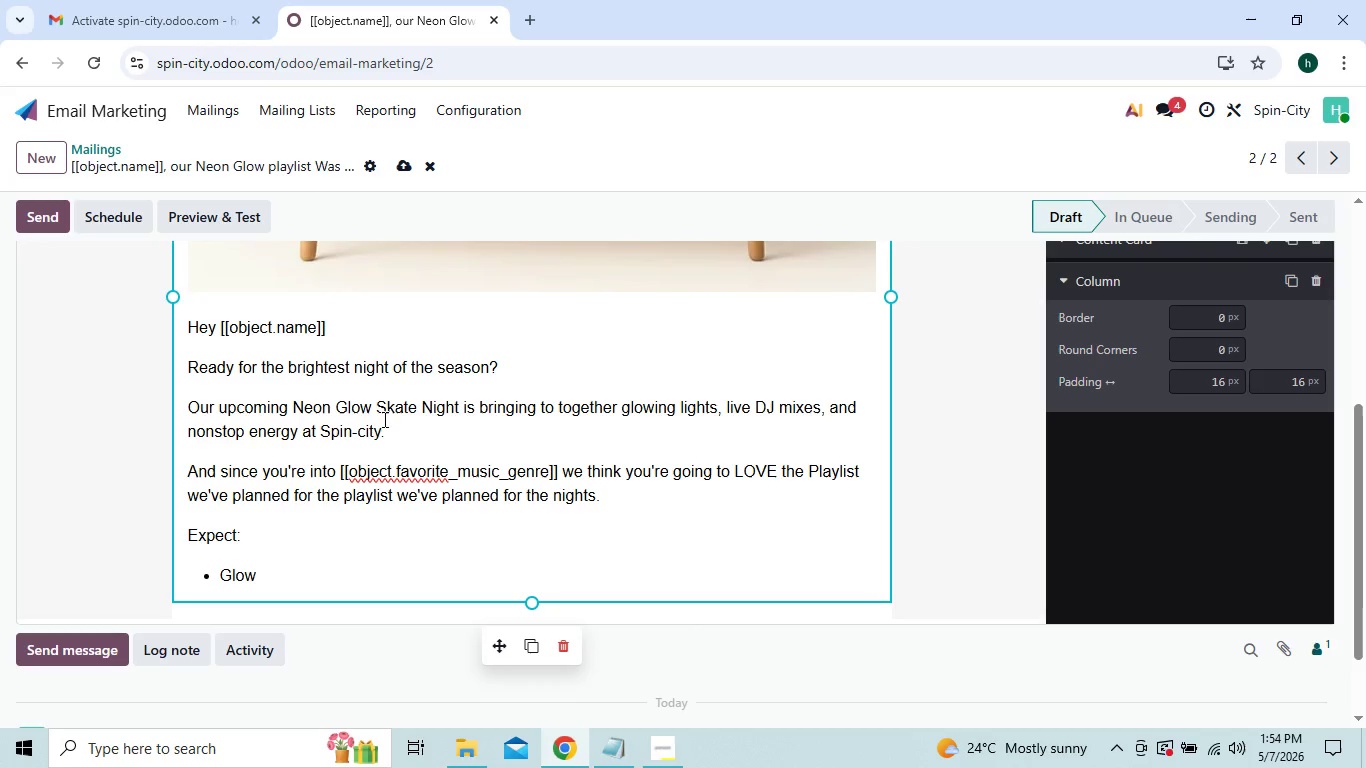 
left_click([271, 567])
 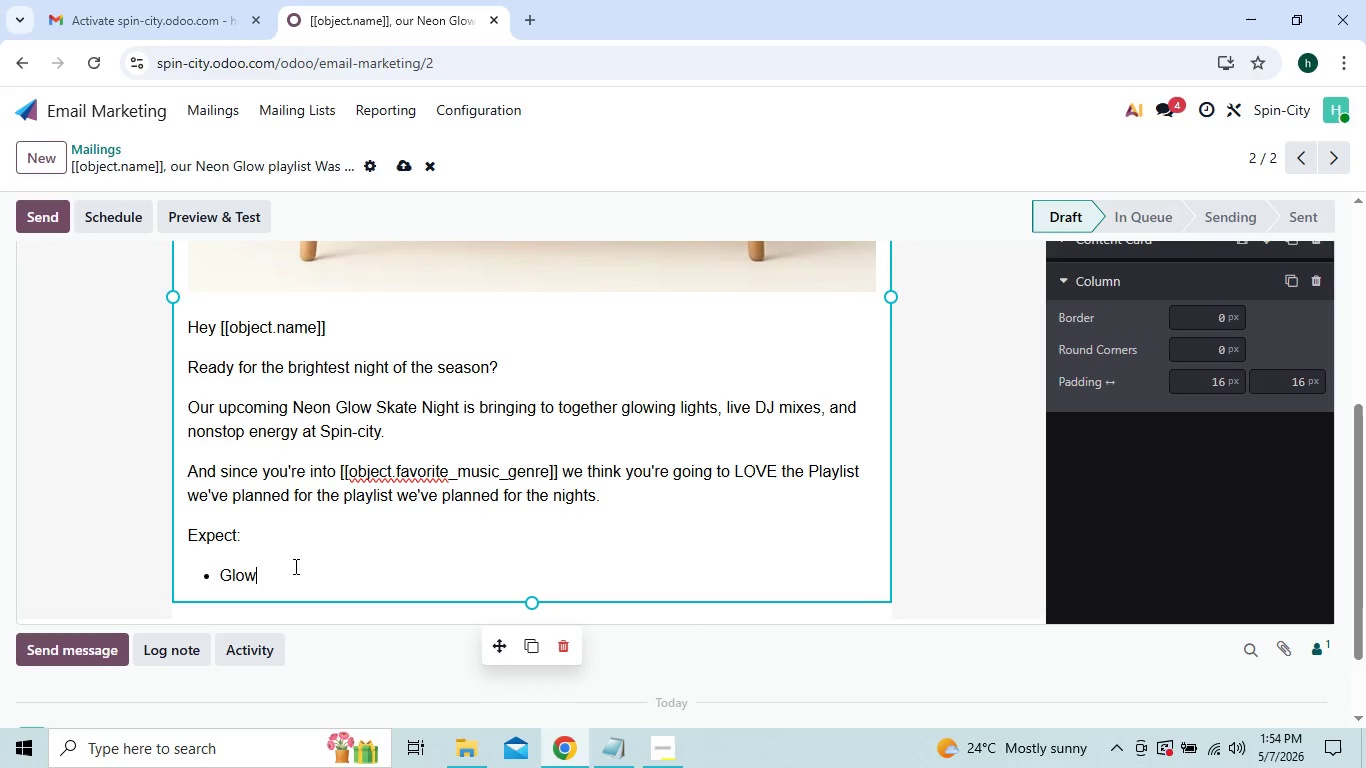 
wait(16.94)
 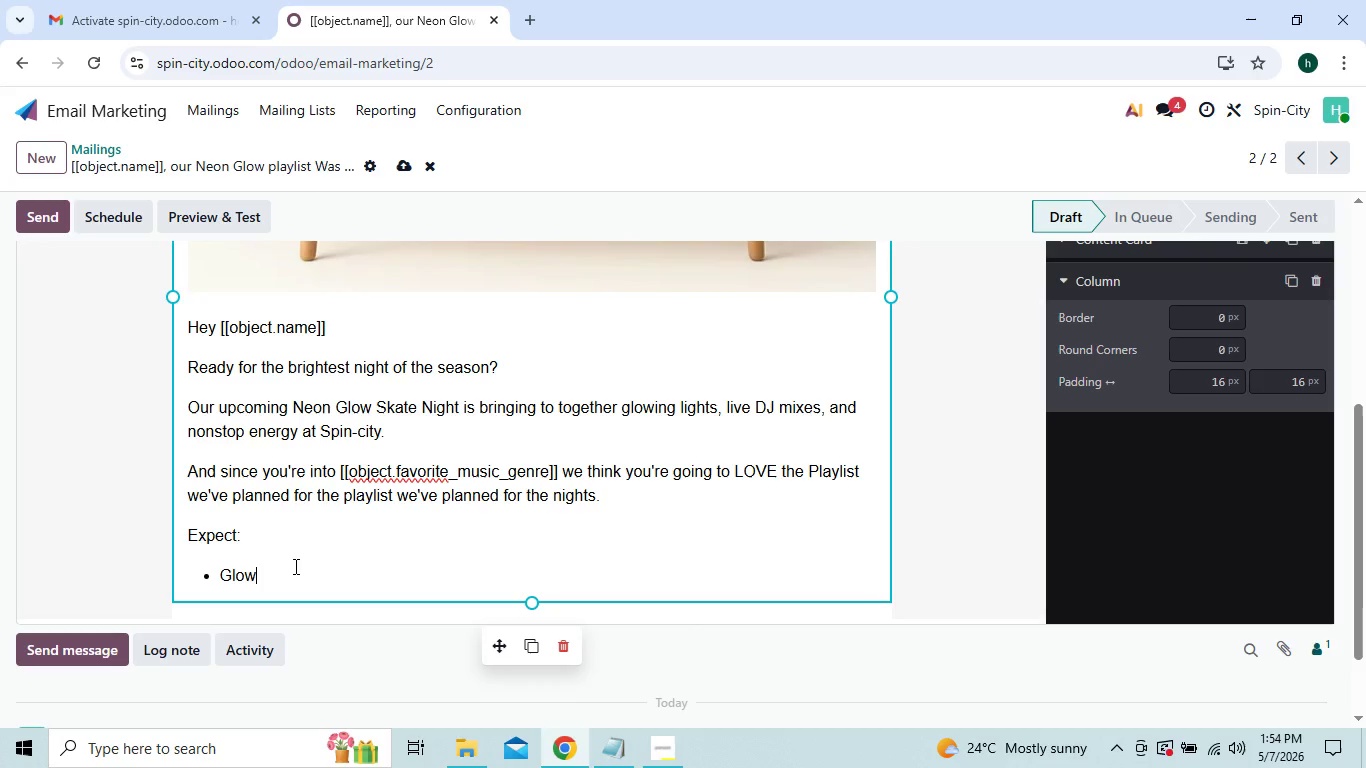 
left_click([284, 582])
 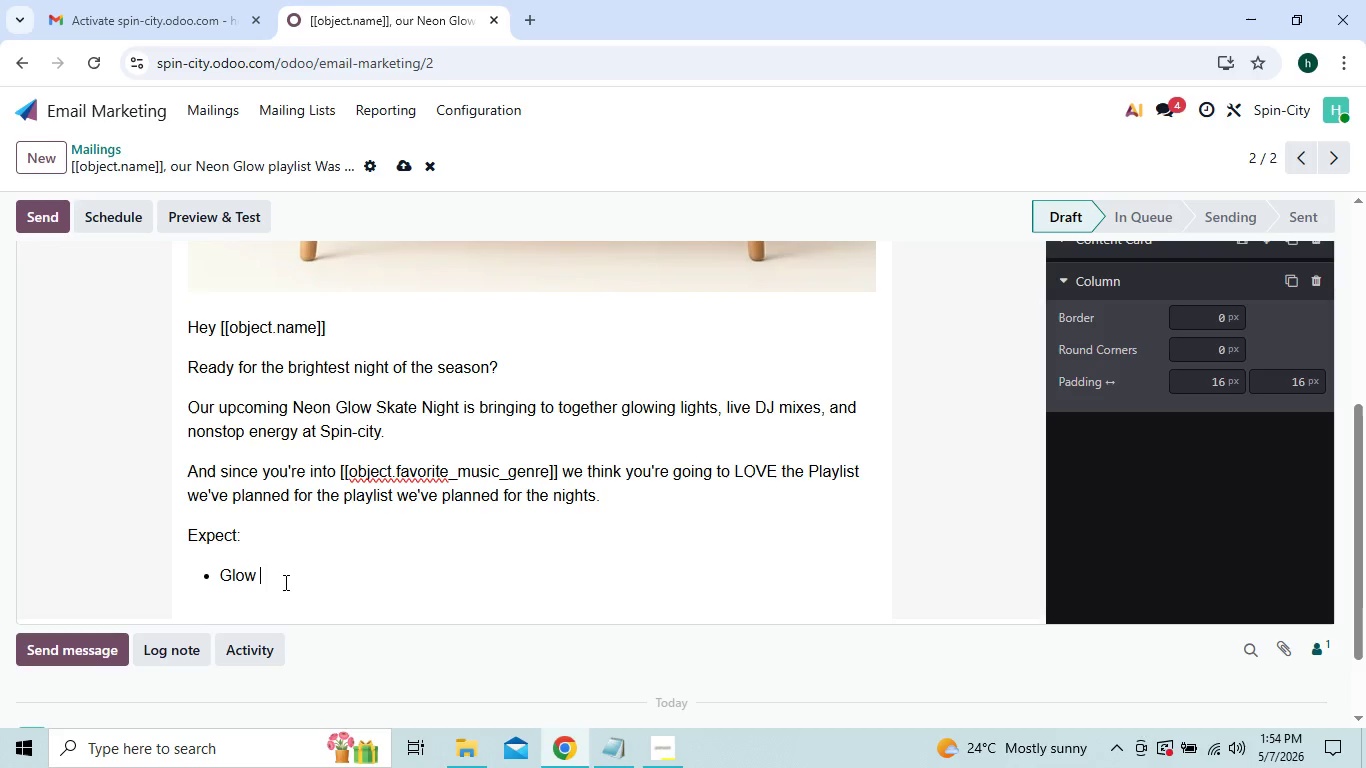 
key(Space)
 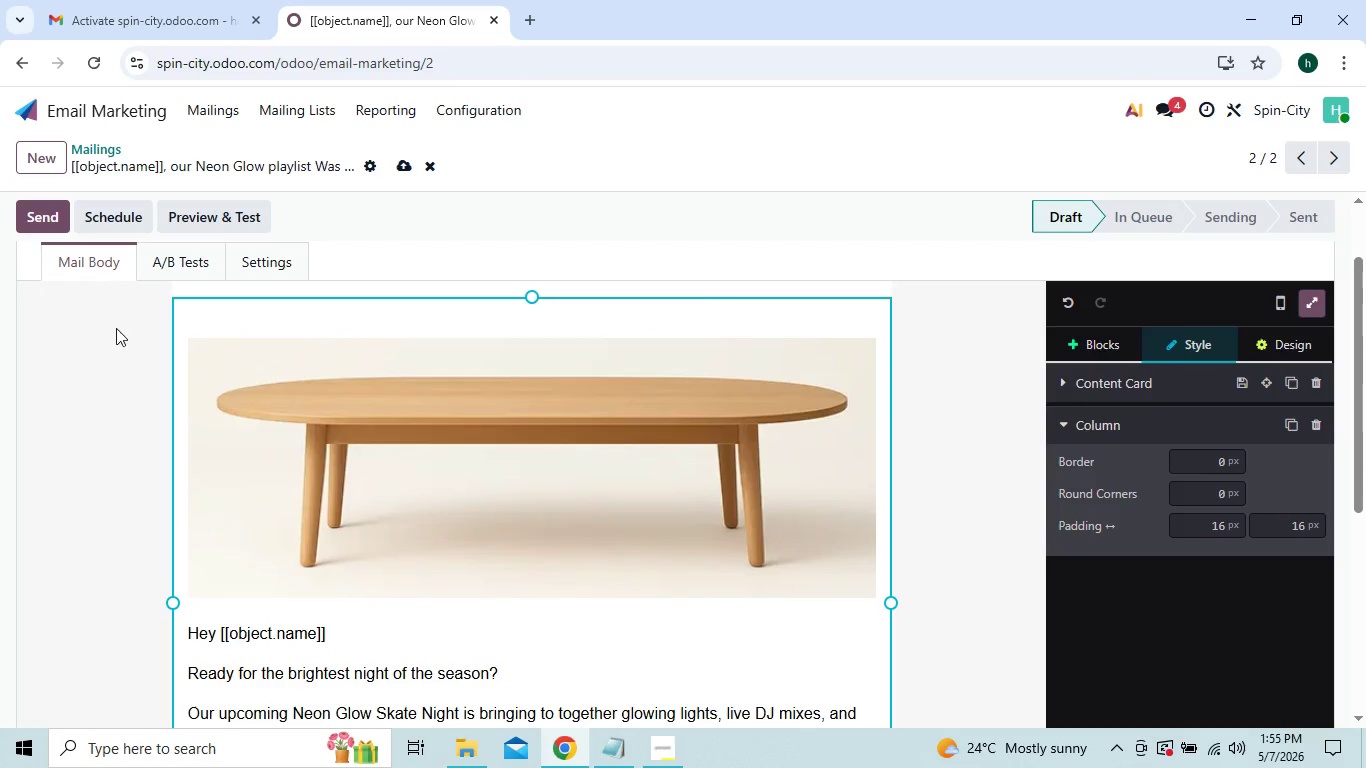 
wait(6.69)
 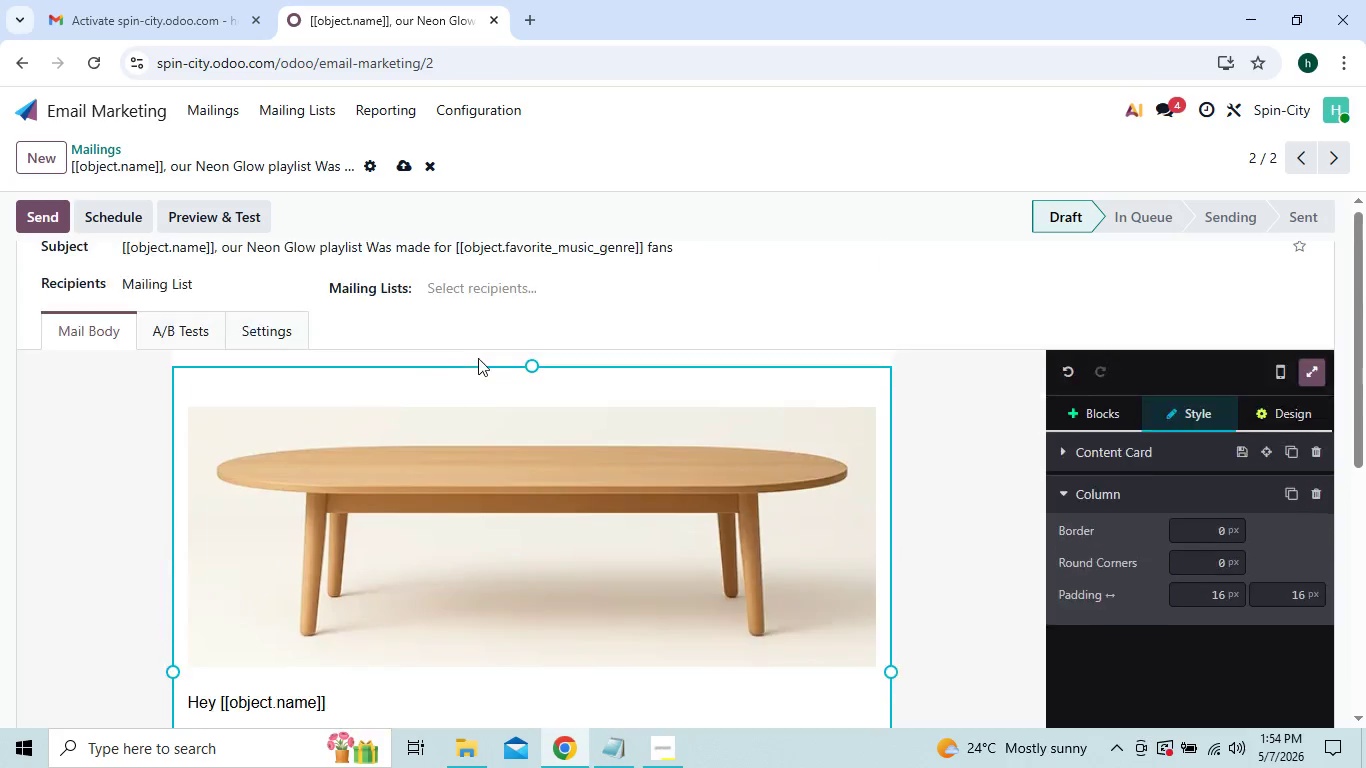 
left_click([40, 164])
 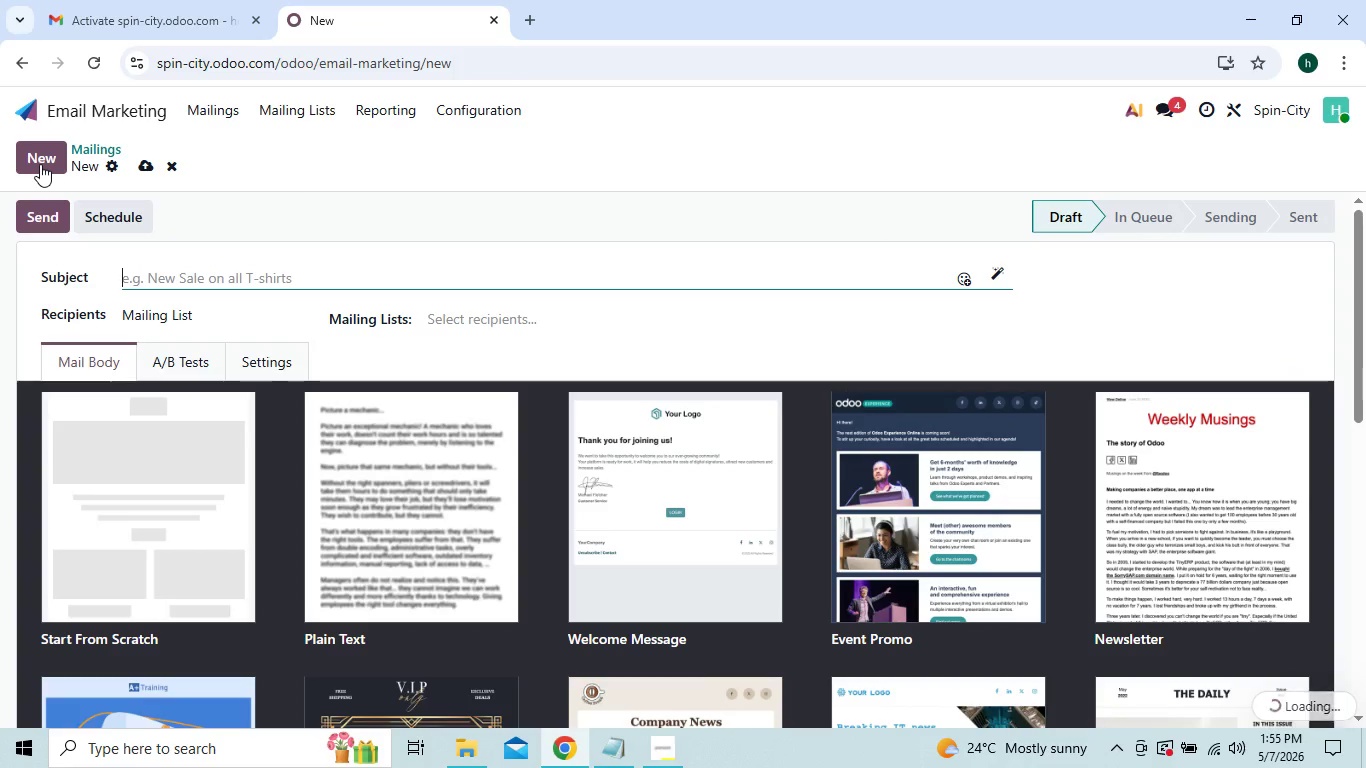 
left_click([154, 469])
 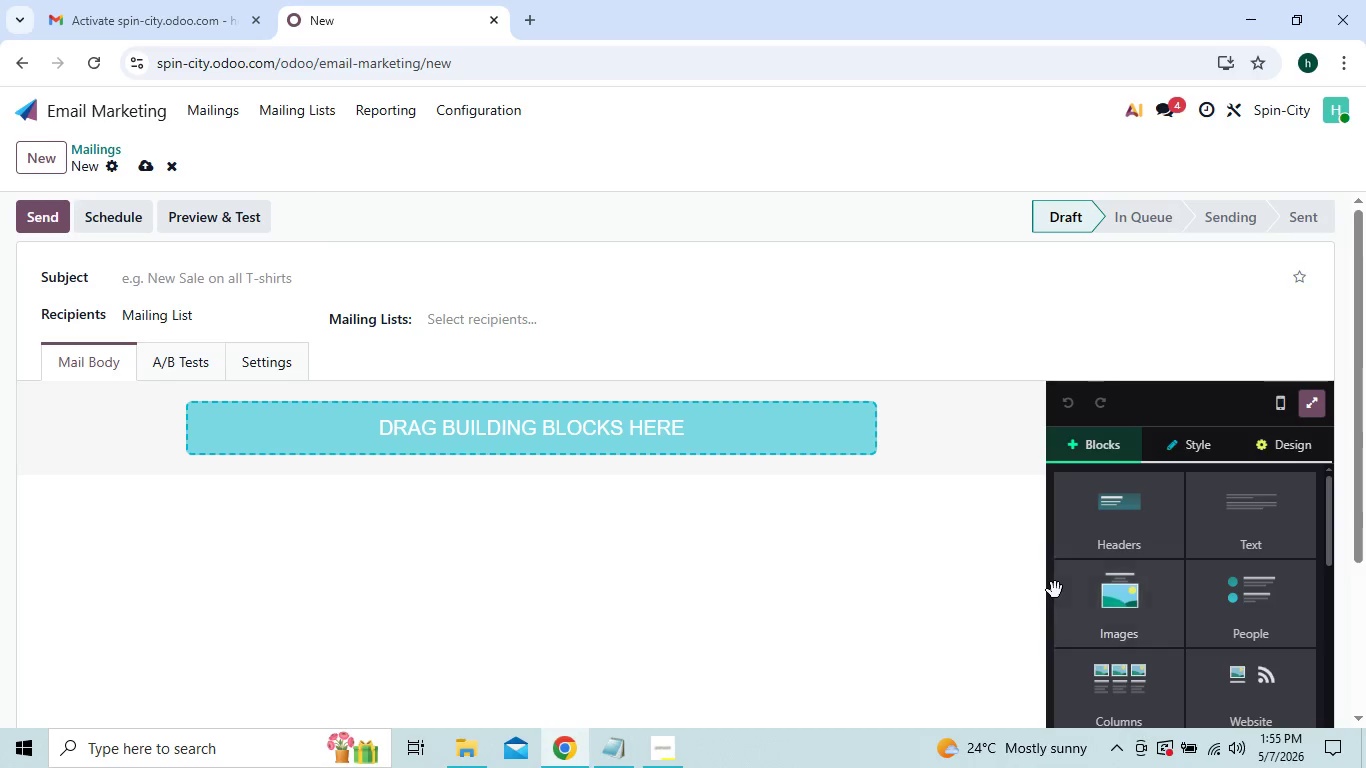 
left_click([1141, 603])
 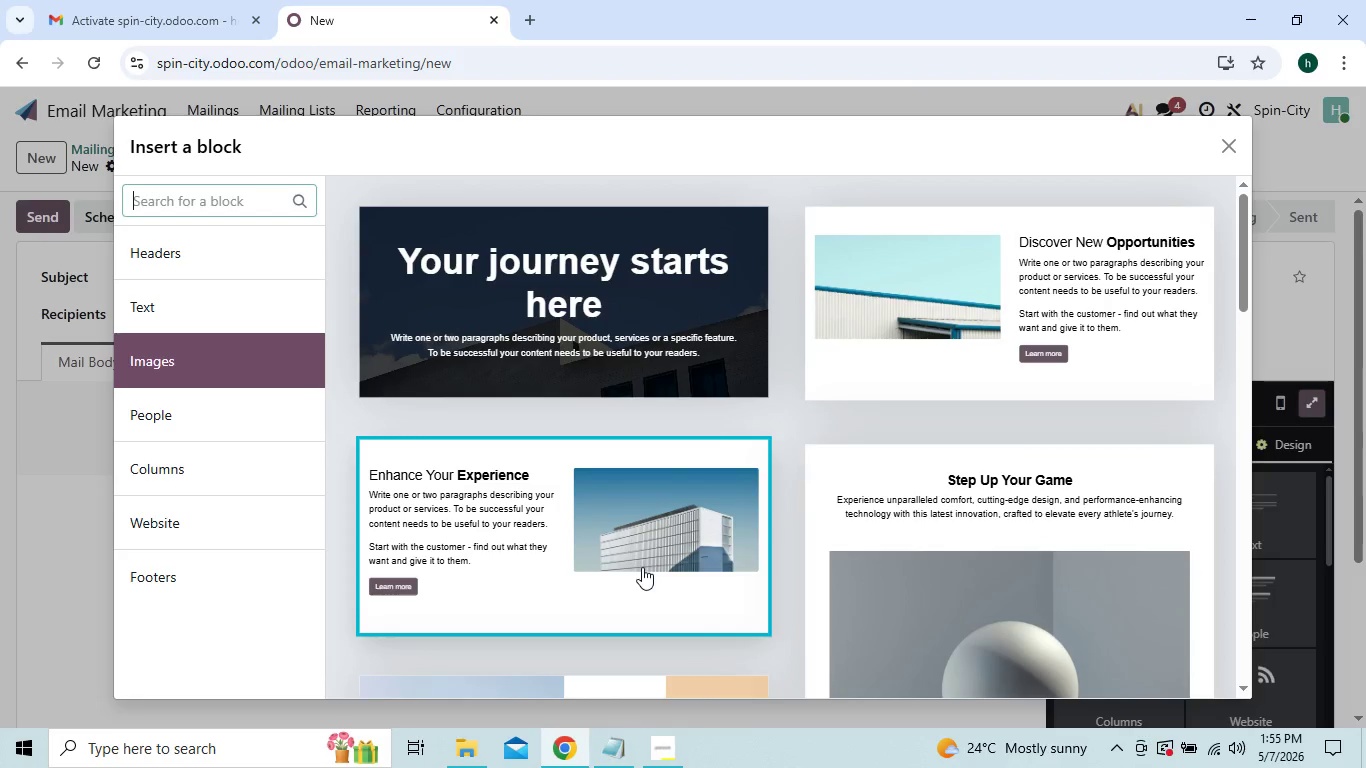 
wait(12.67)
 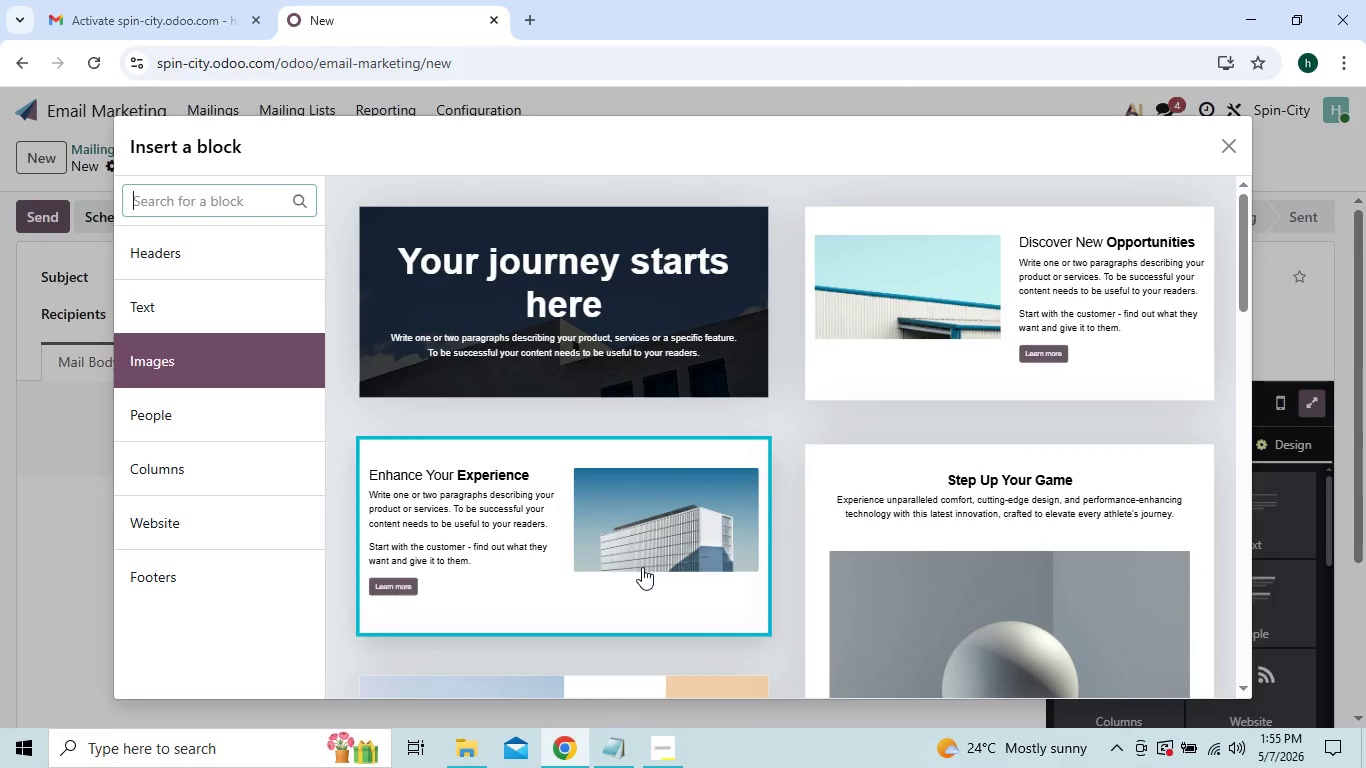 
mouse_move([741, 556])
 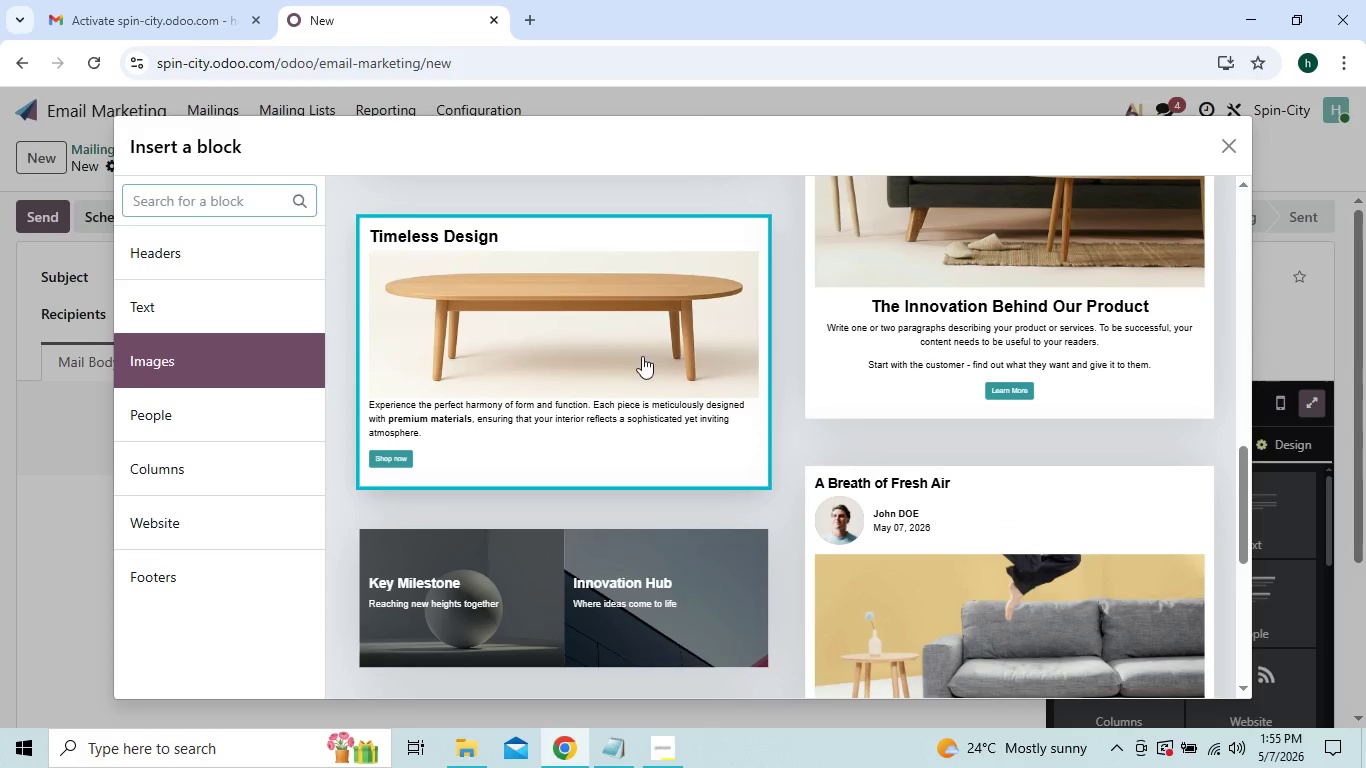 
left_click([642, 353])
 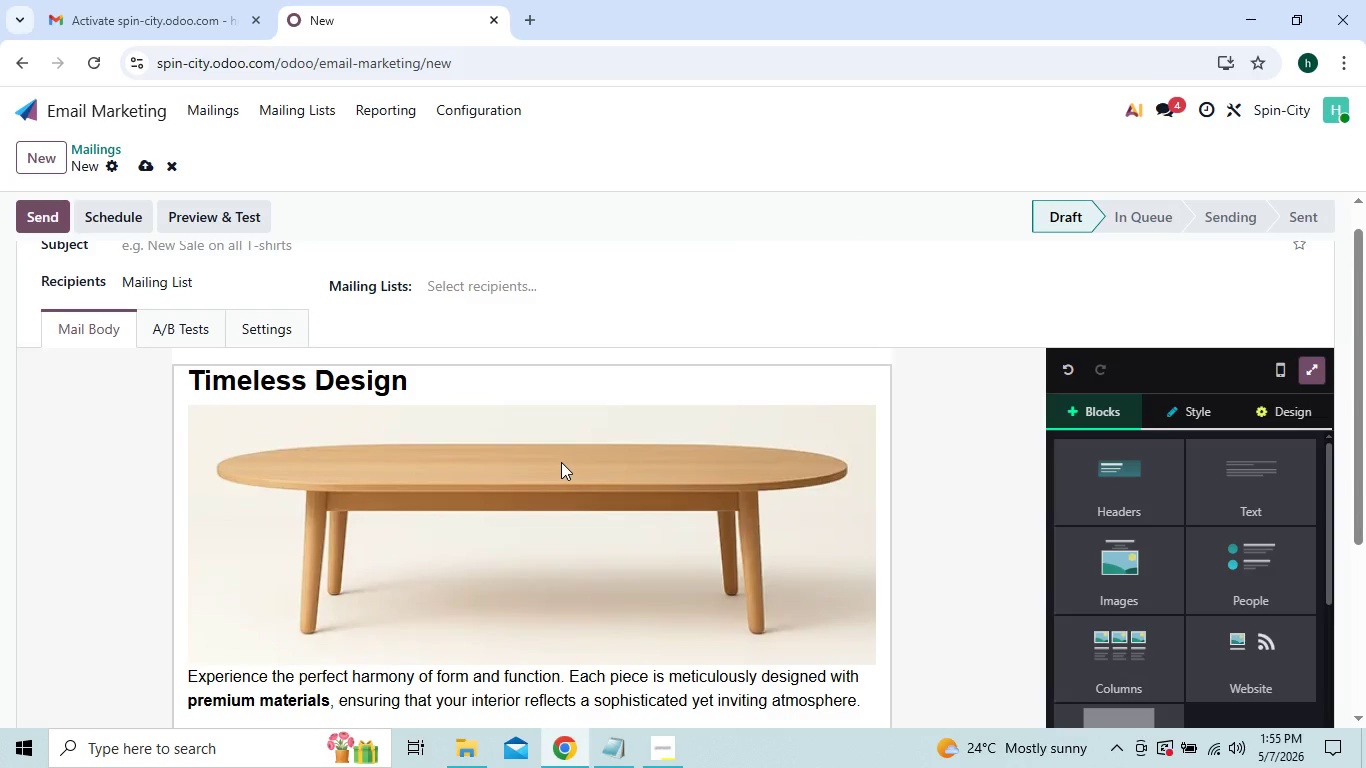 
wait(20.61)
 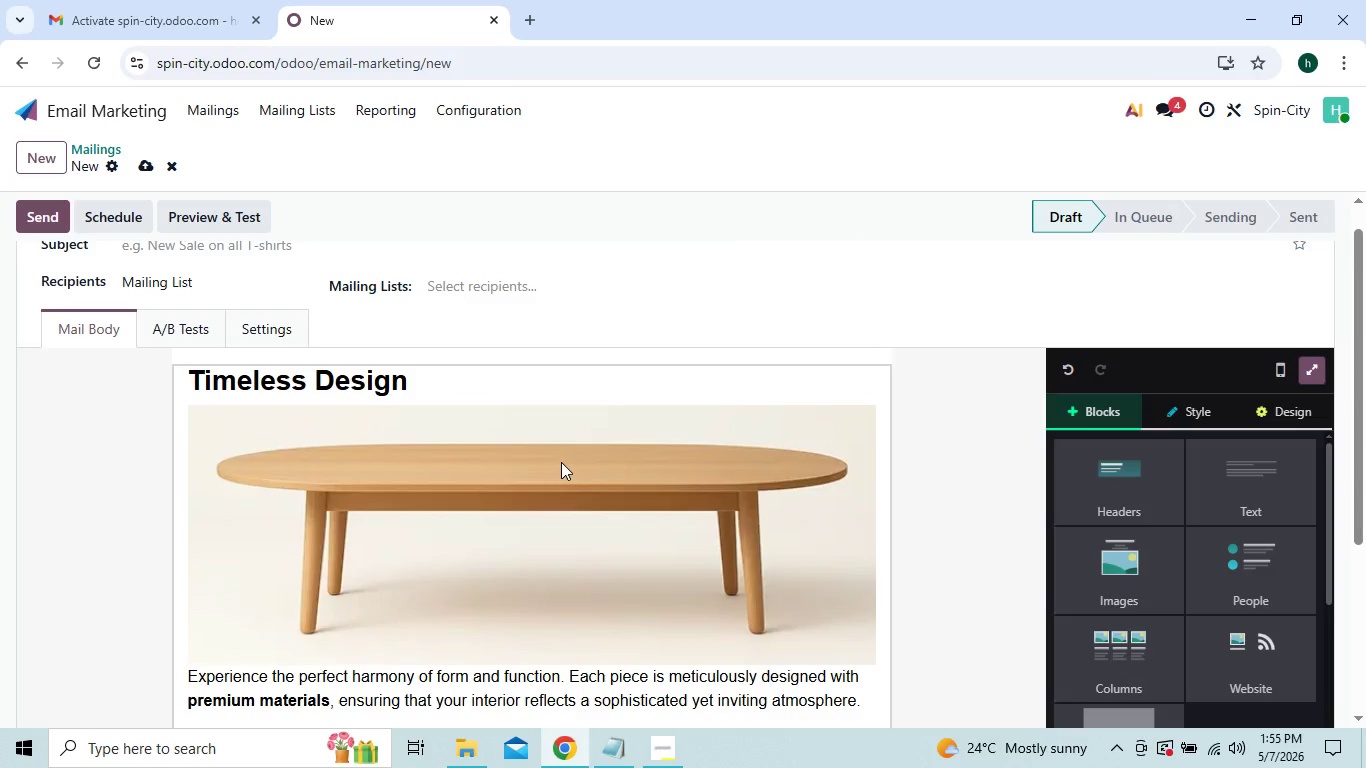 
left_click([453, 396])
 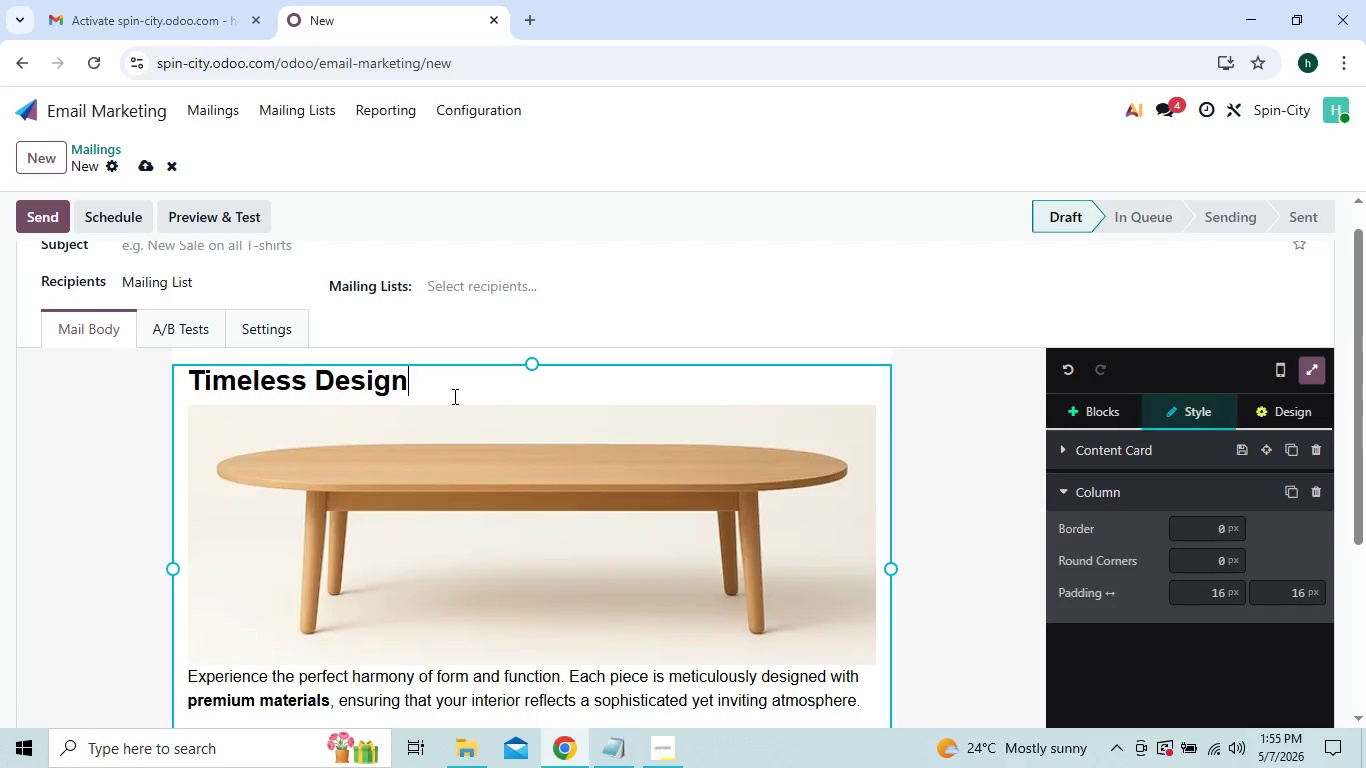 
key(Backspace)
 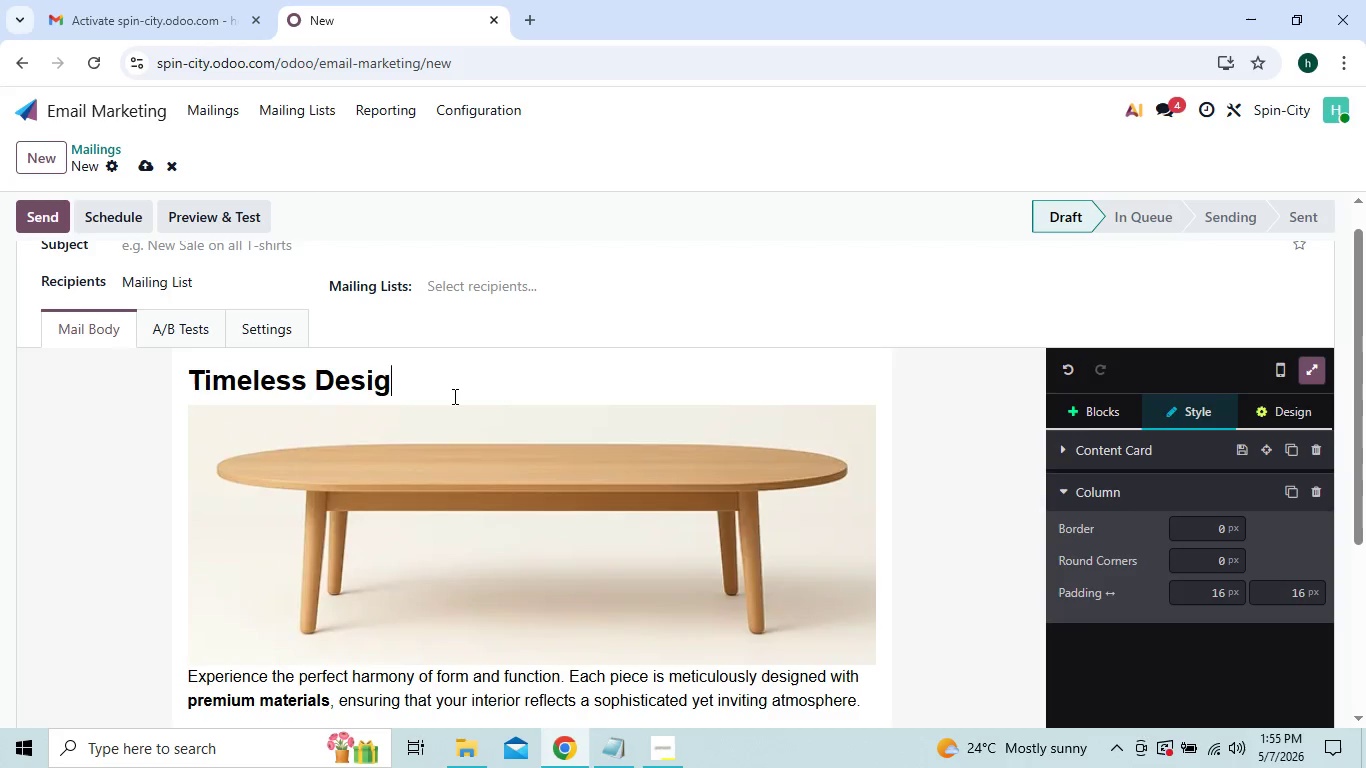 
key(Backspace)
 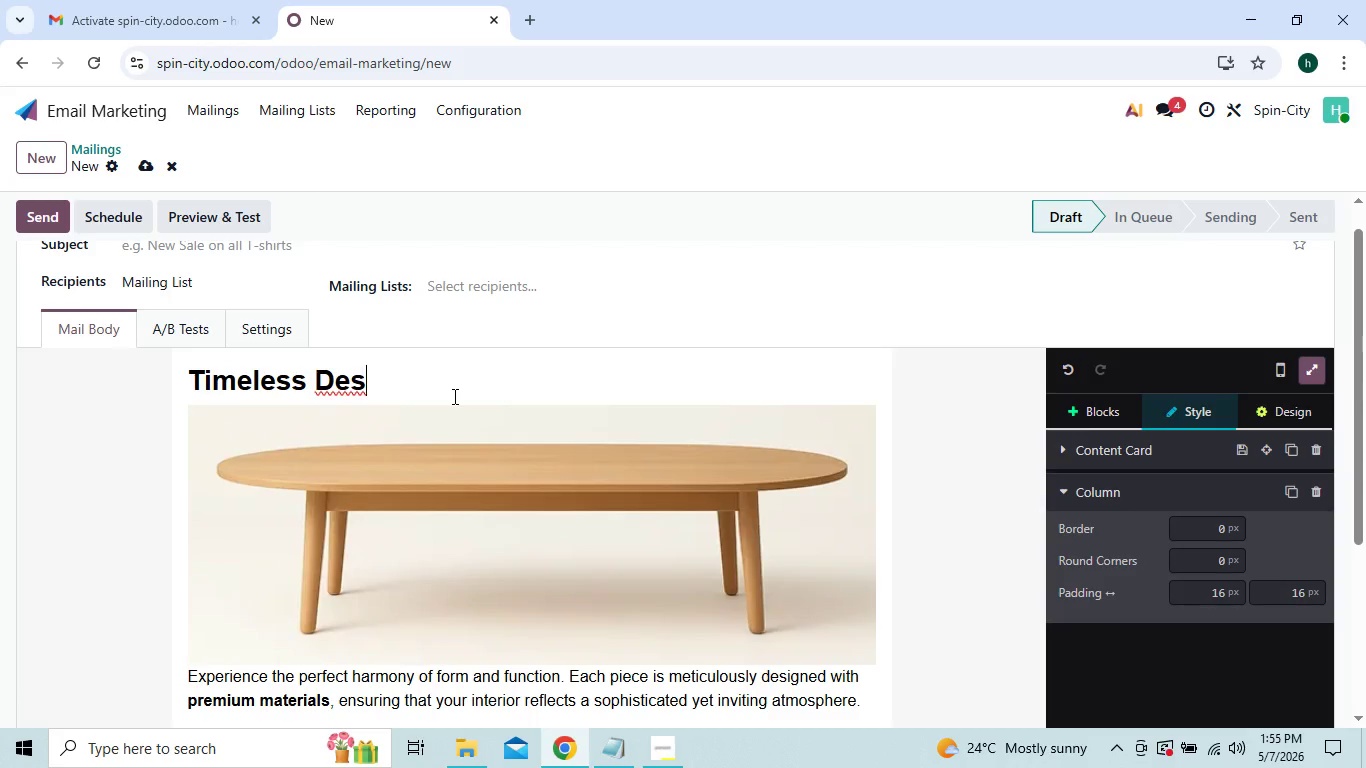 
key(Backspace)
 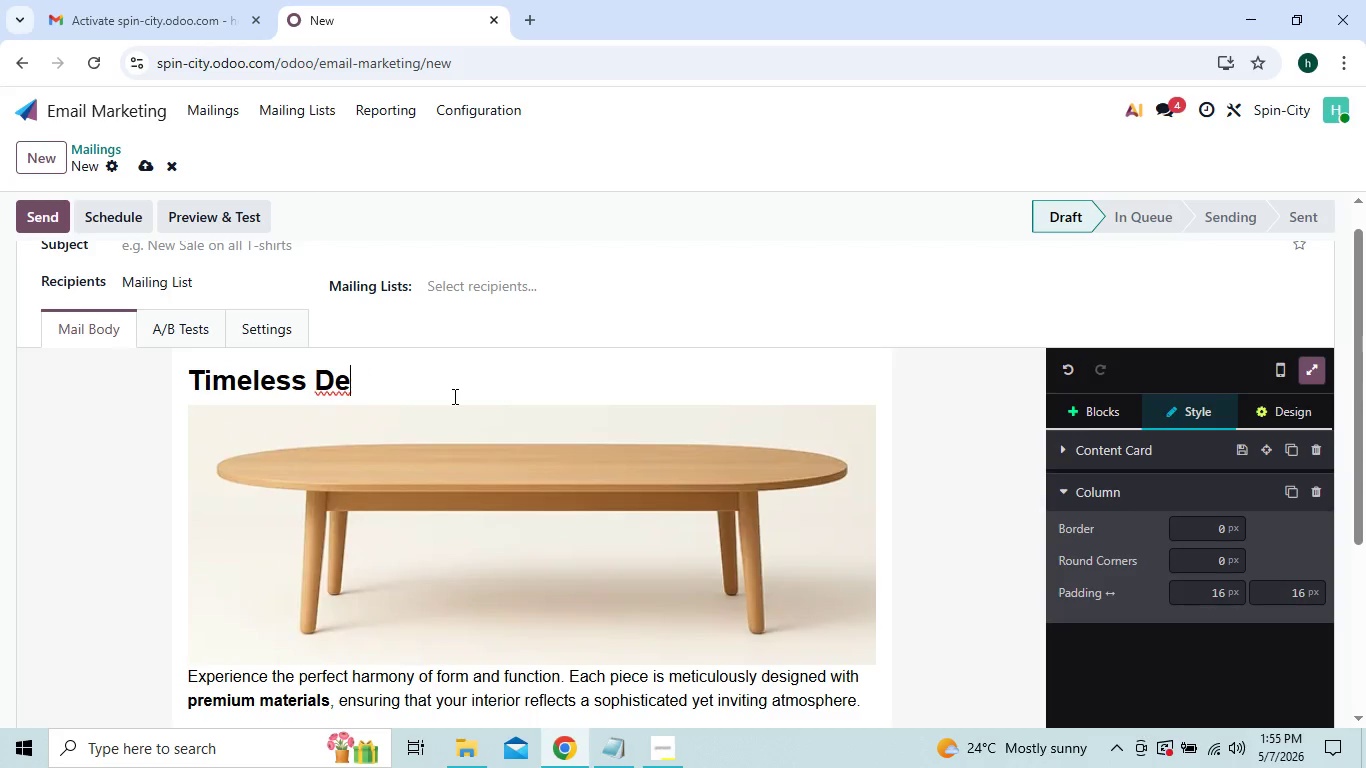 
key(Backspace)
 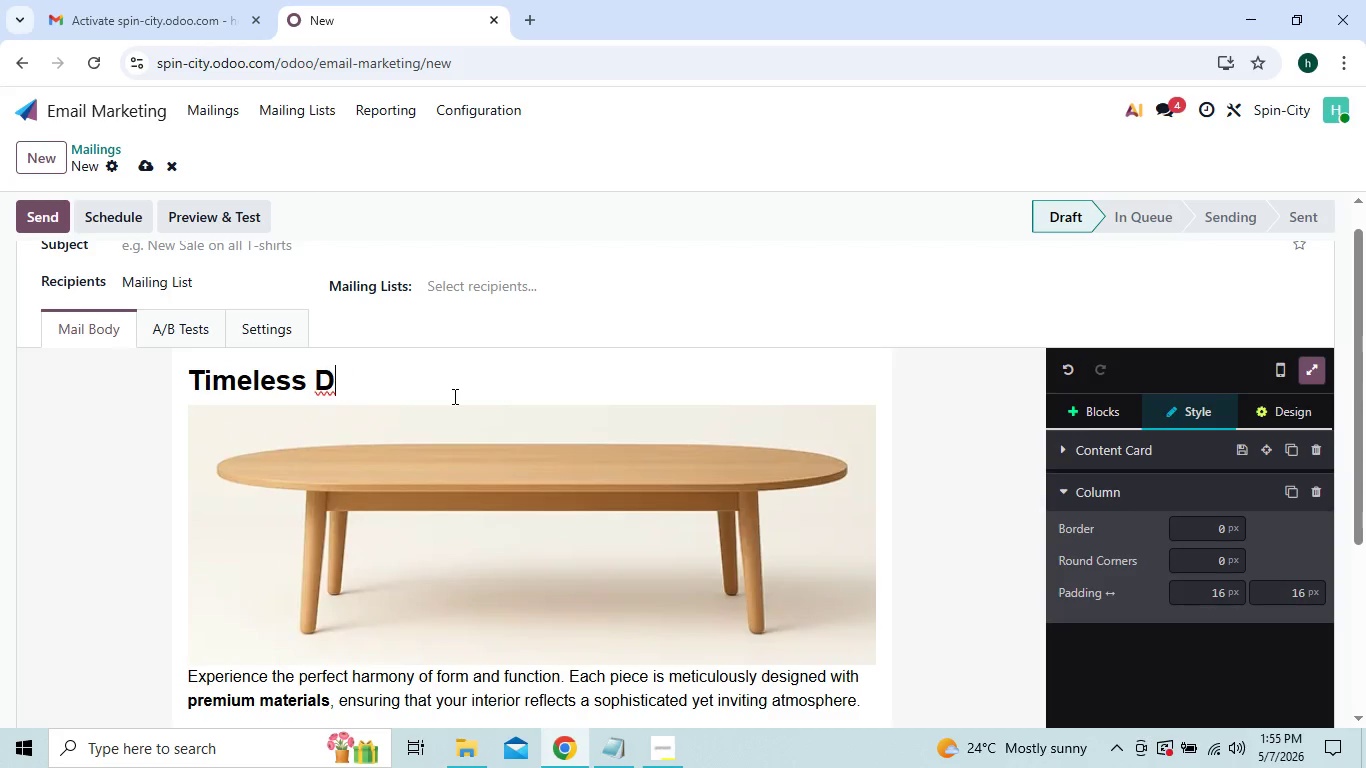 
key(Backspace)
 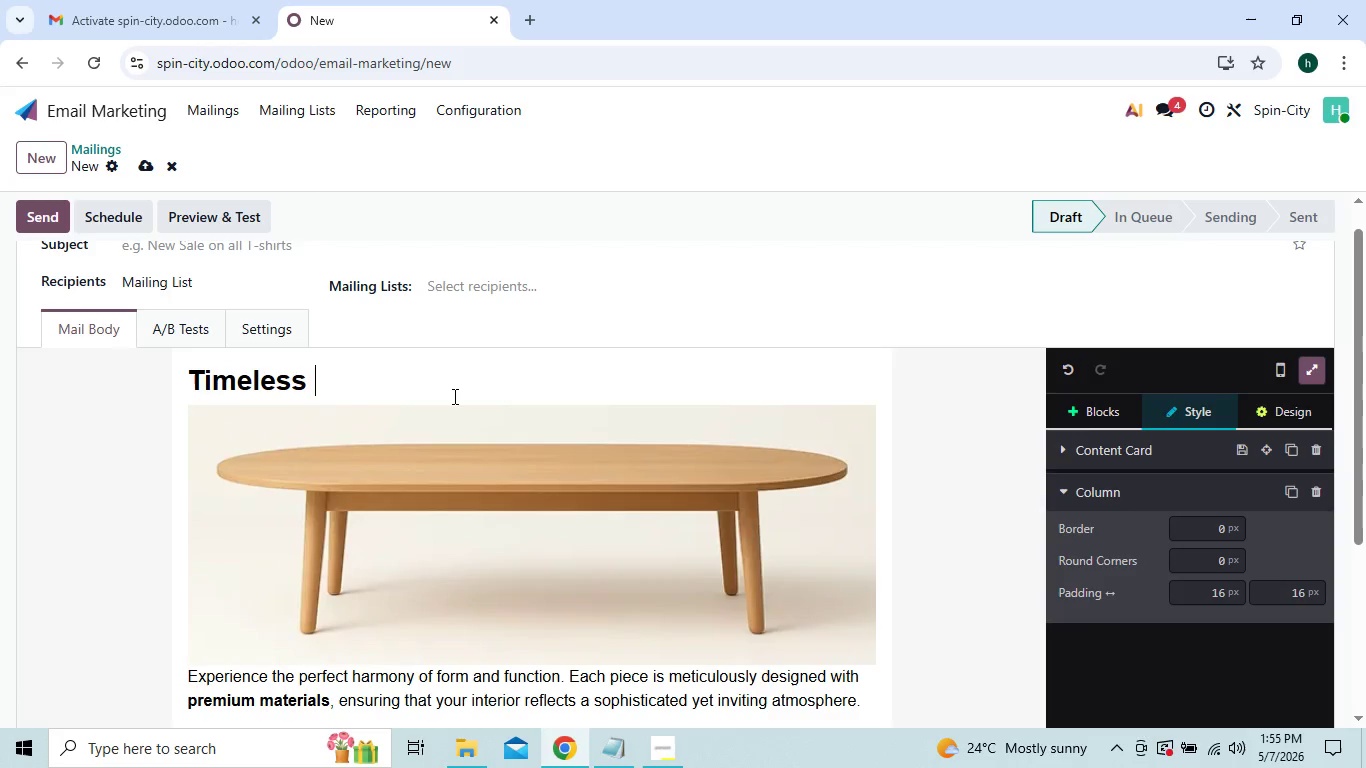 
key(Backspace)
 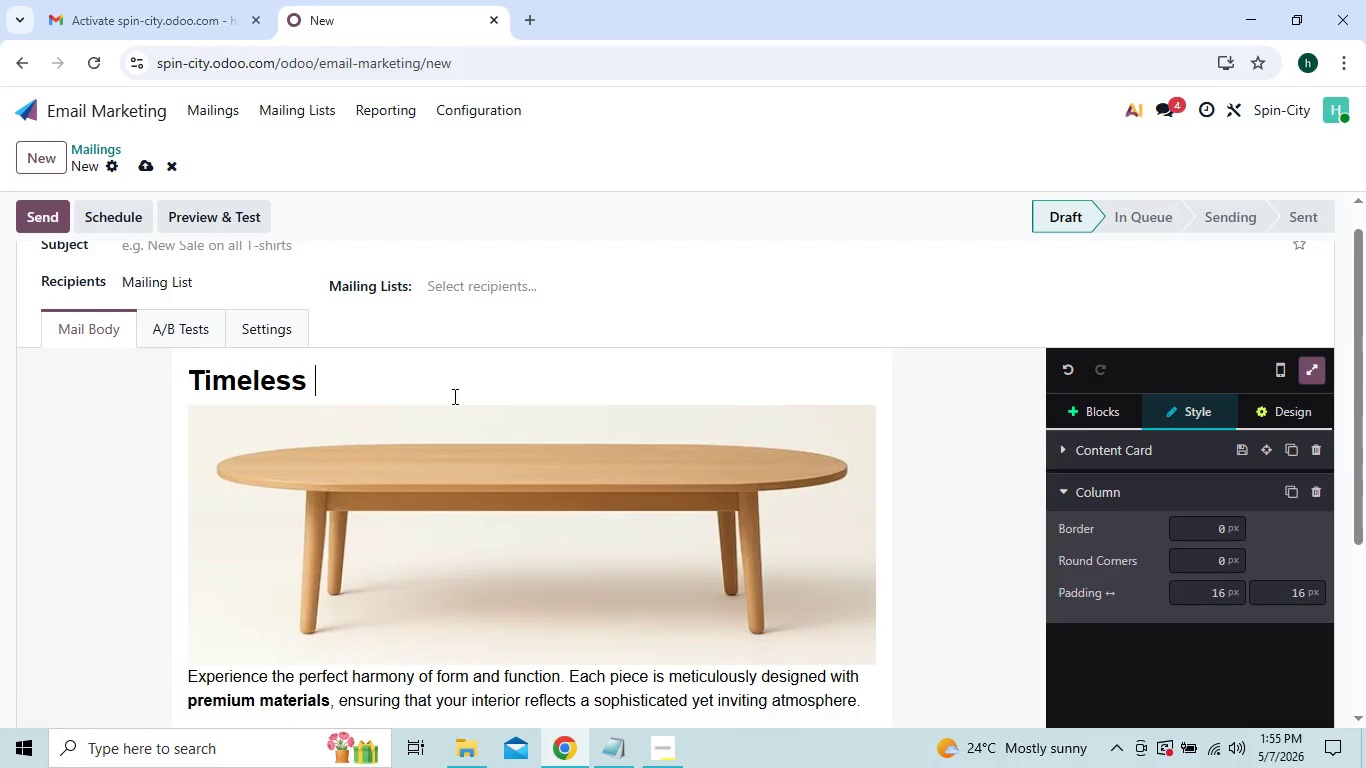 
key(Backspace)
 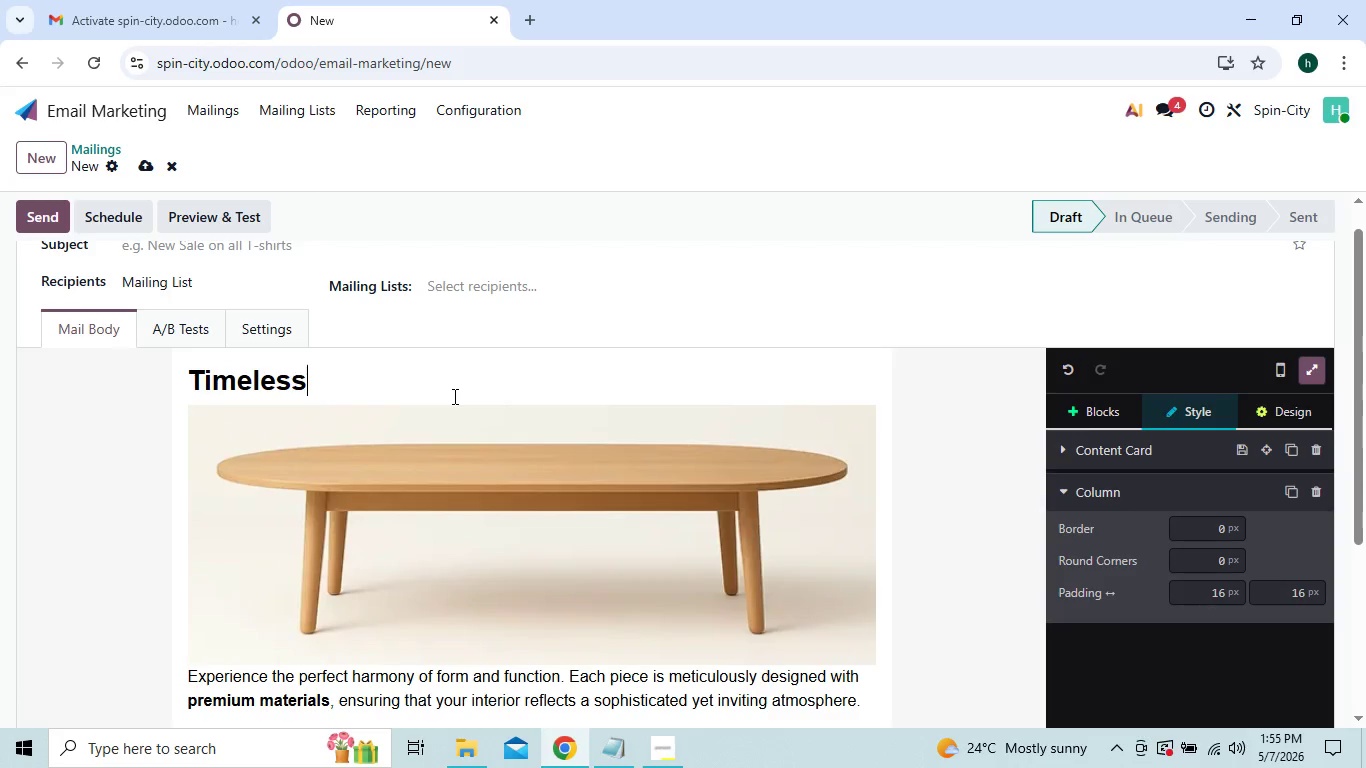 
key(Backspace)
 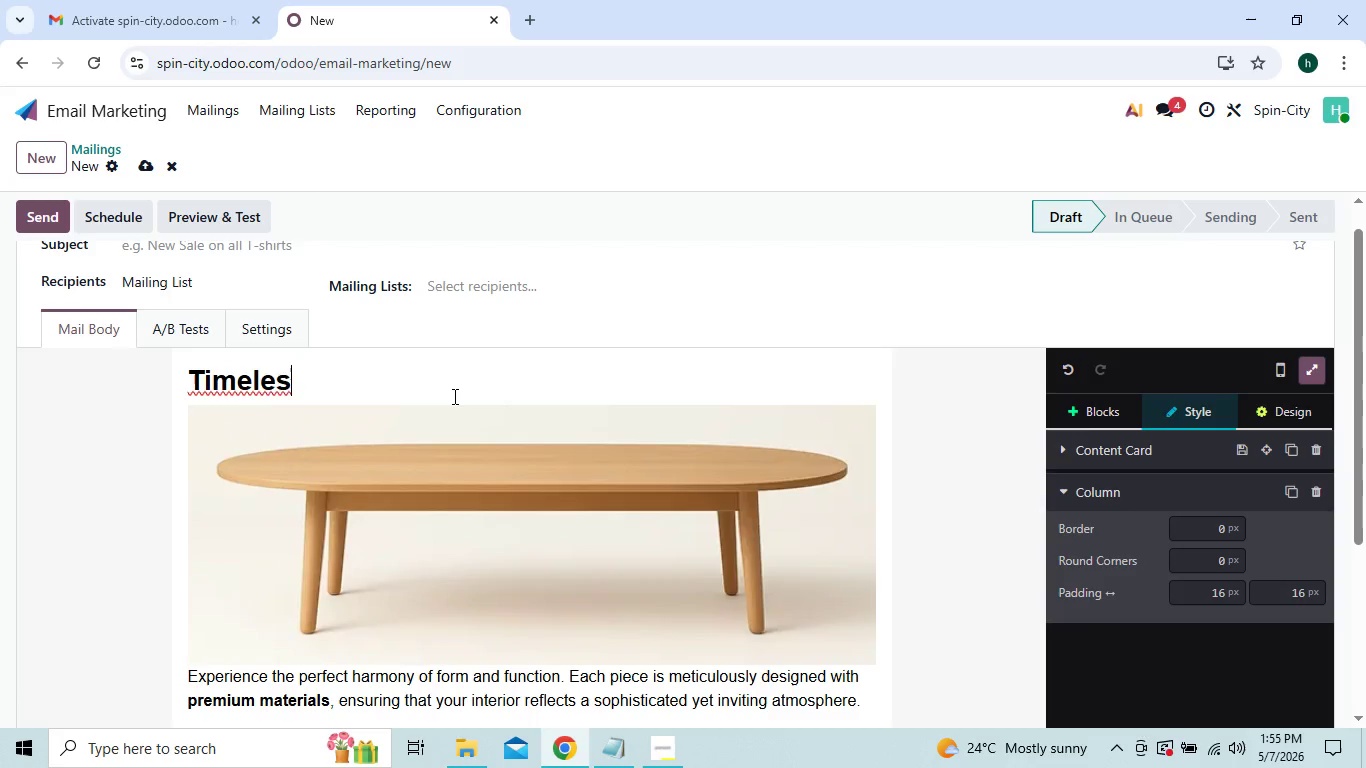 
key(Backspace)
 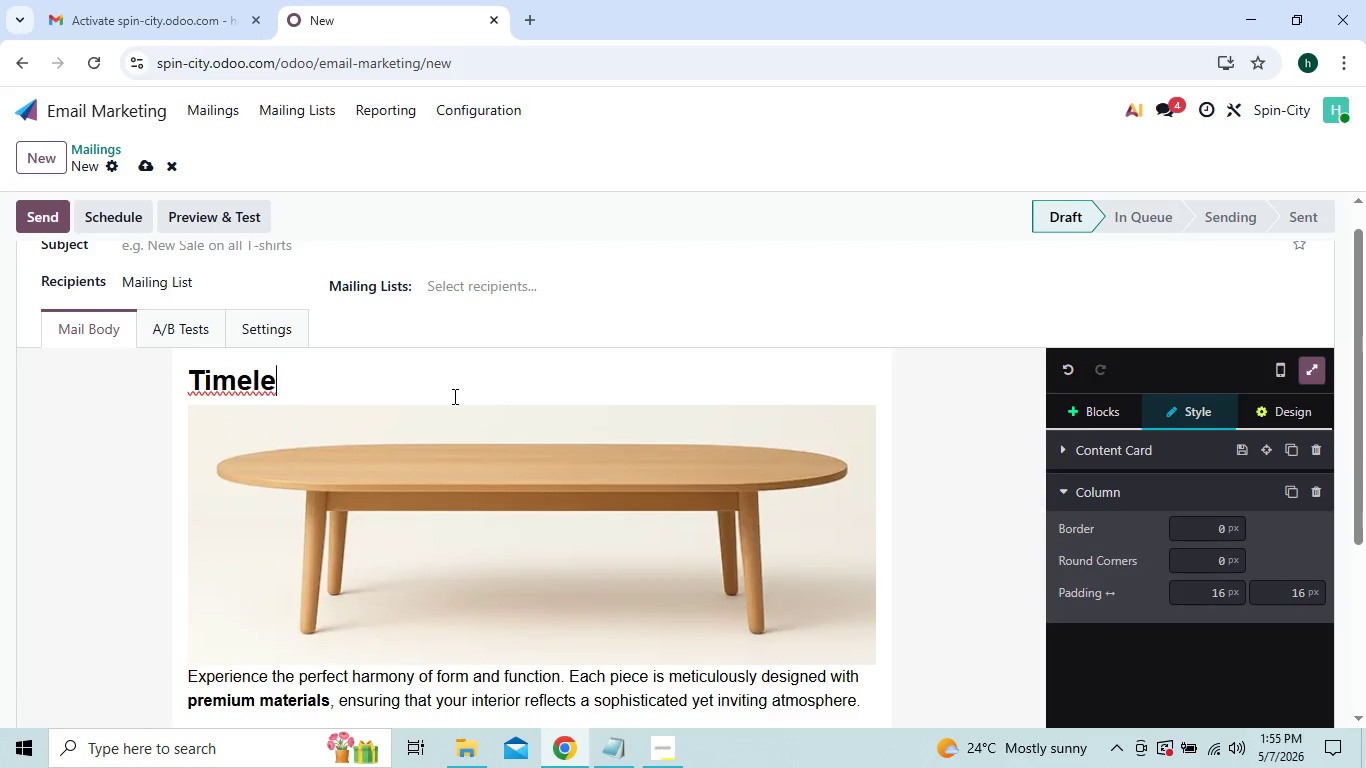 
key(Backspace)
 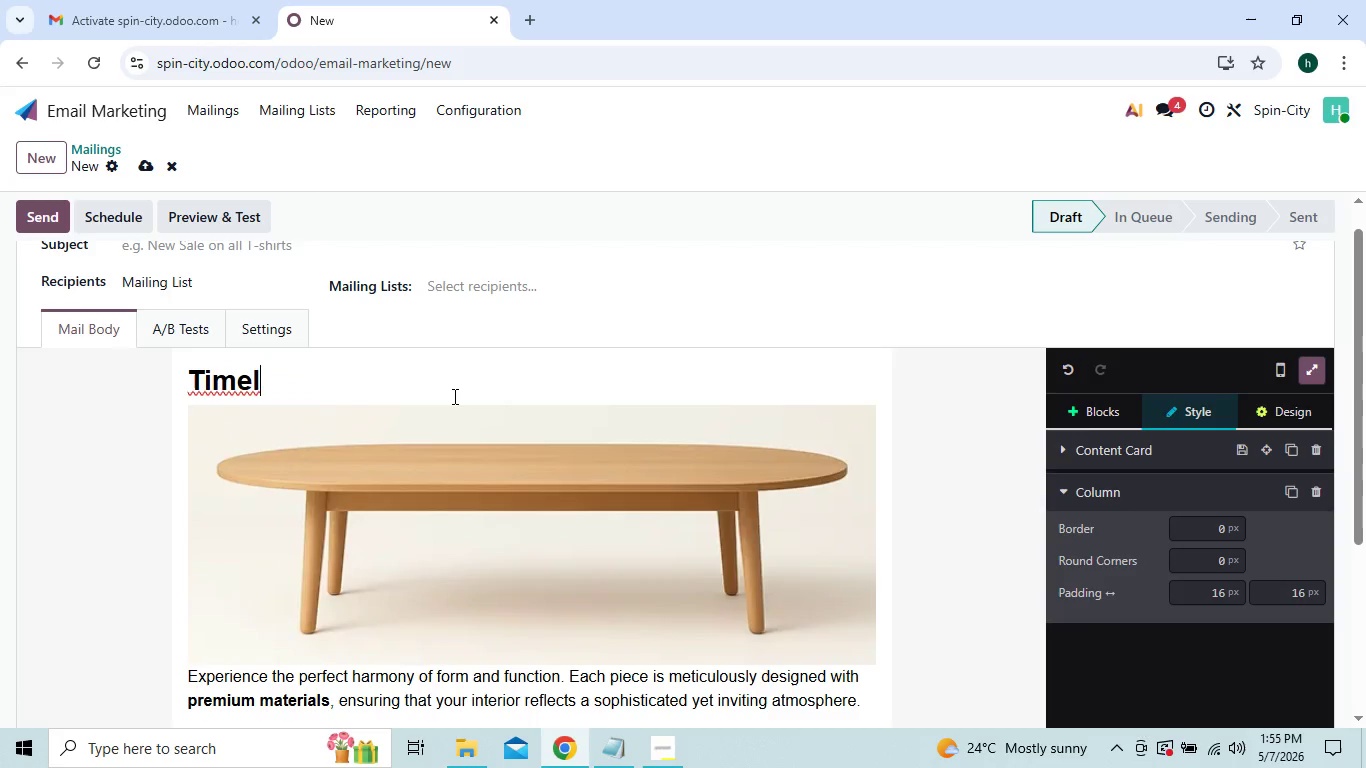 
key(Backspace)
 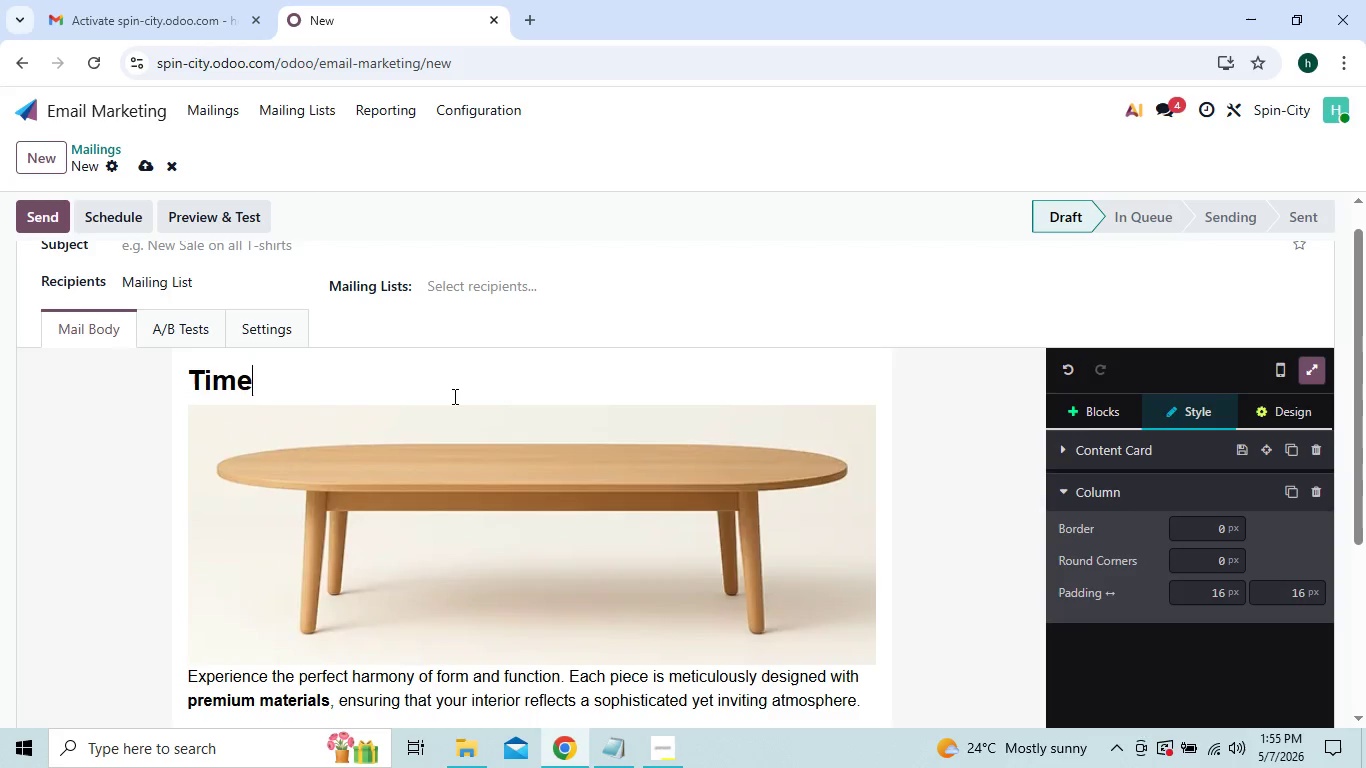 
key(Backspace)
 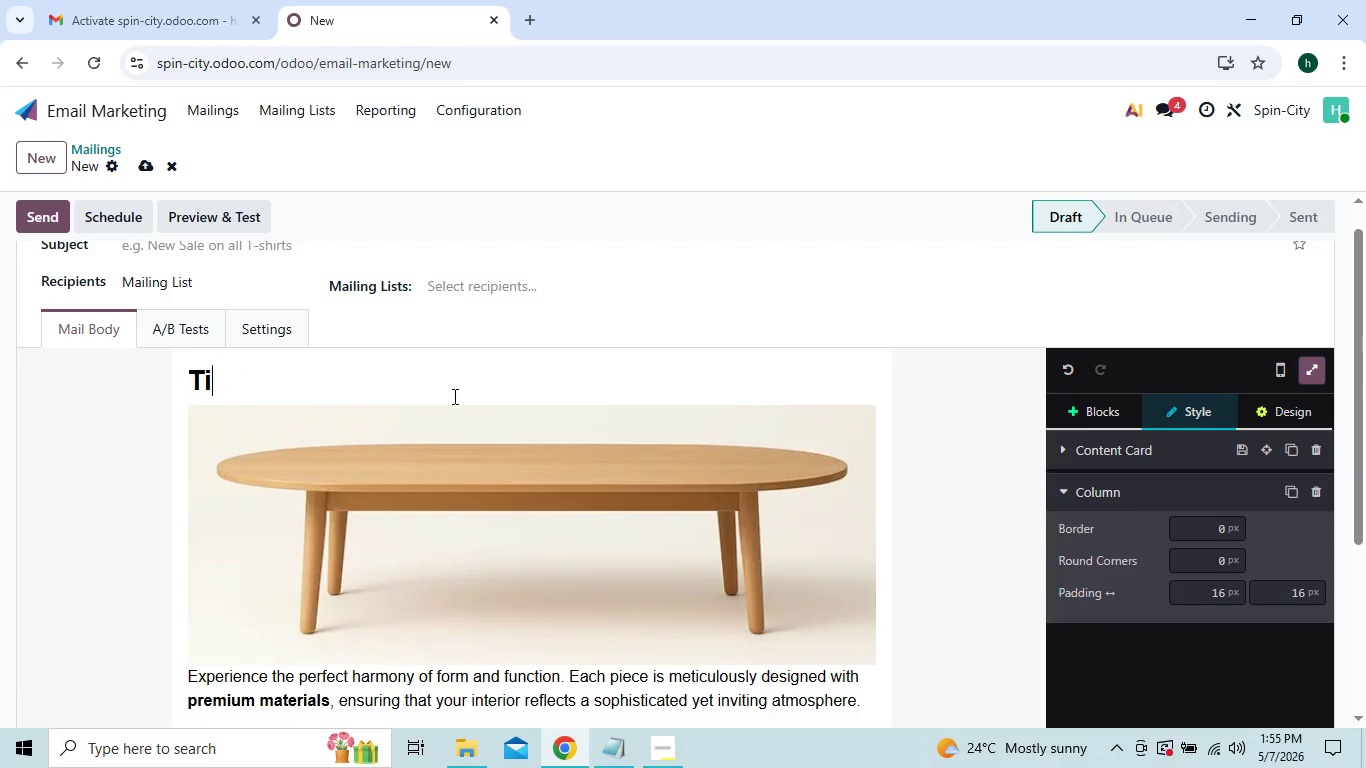 
key(Backspace)
 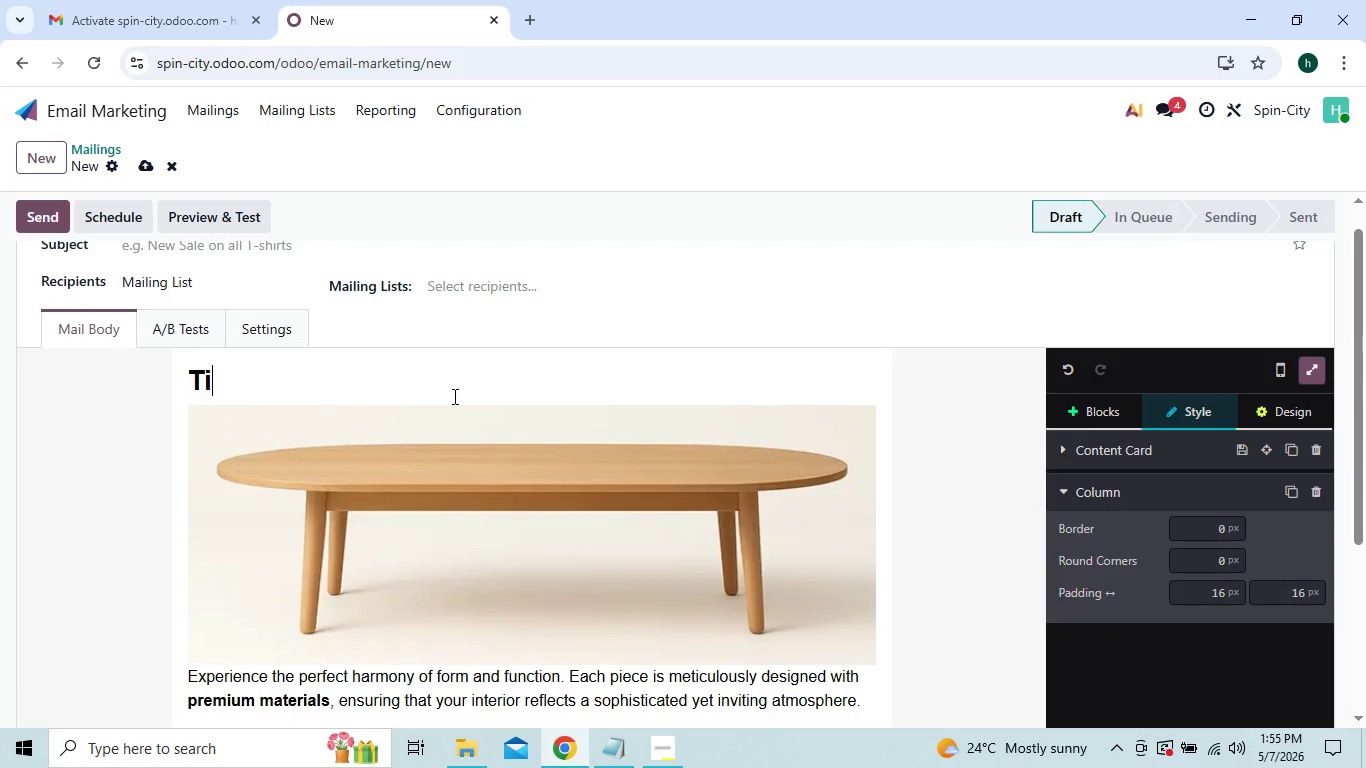 
key(Backspace)
 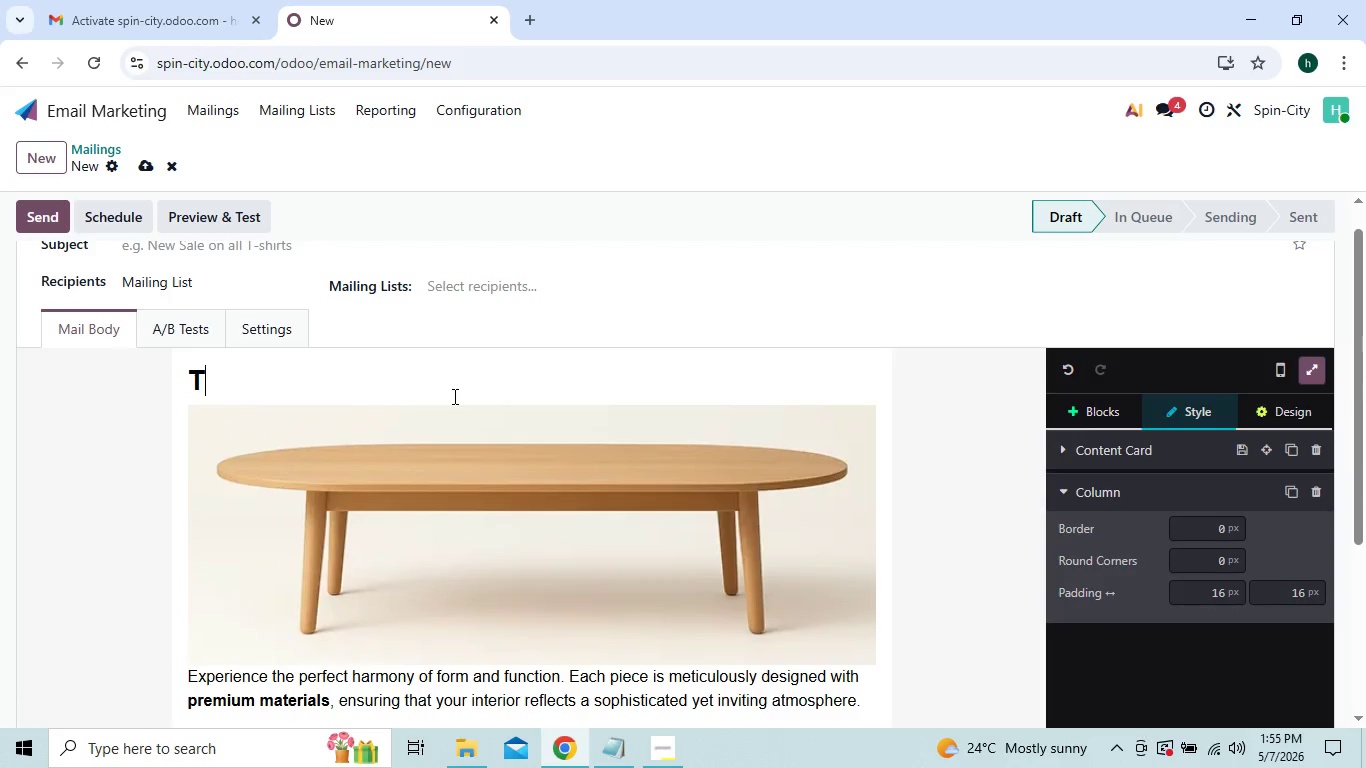 
wait(8.28)
 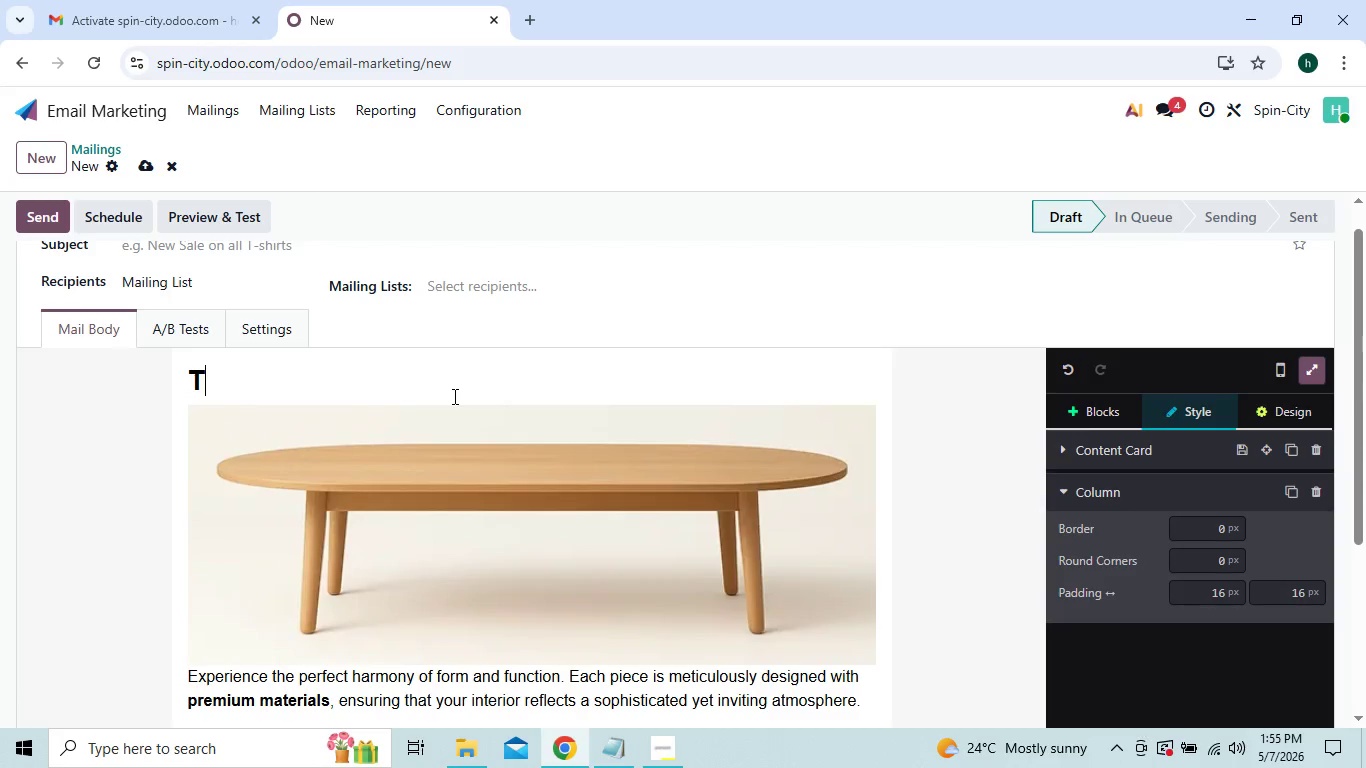 
left_click([341, 381])
 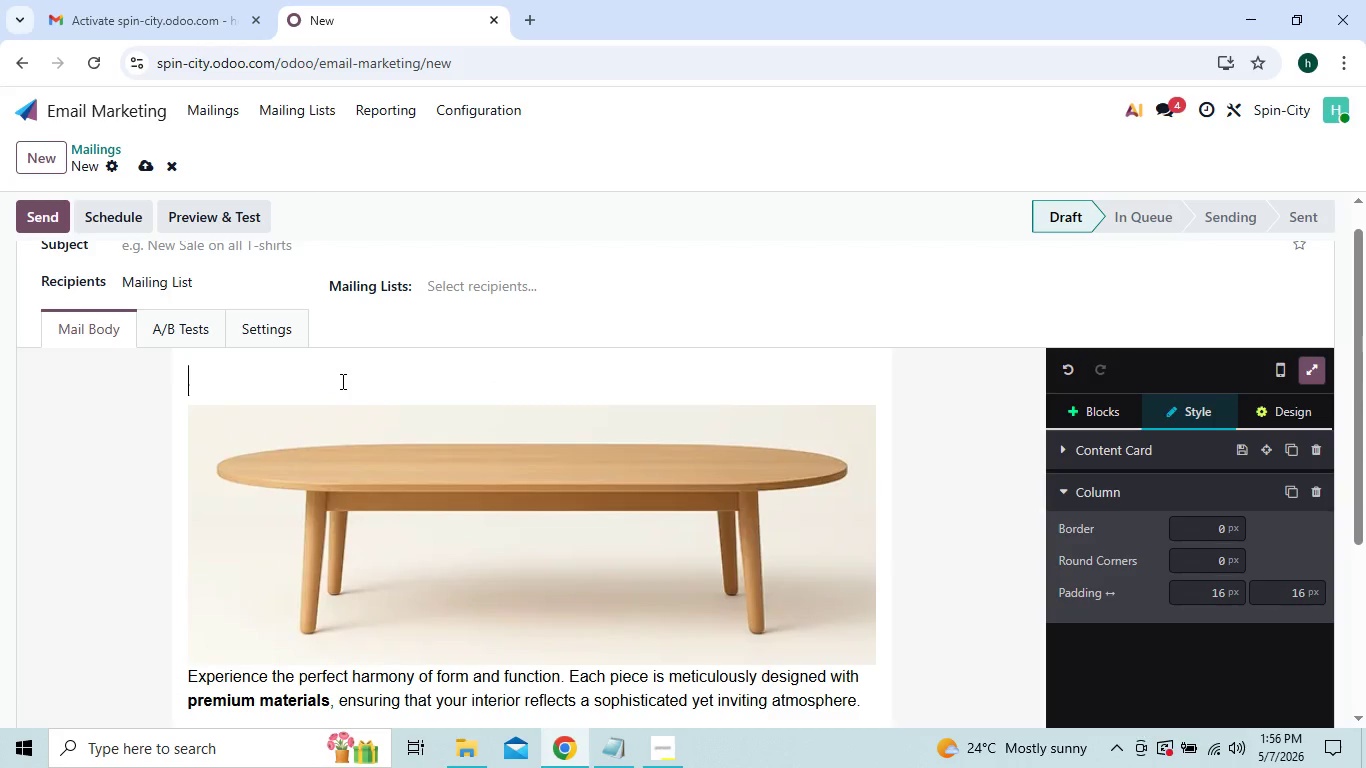 
key(Backspace)
 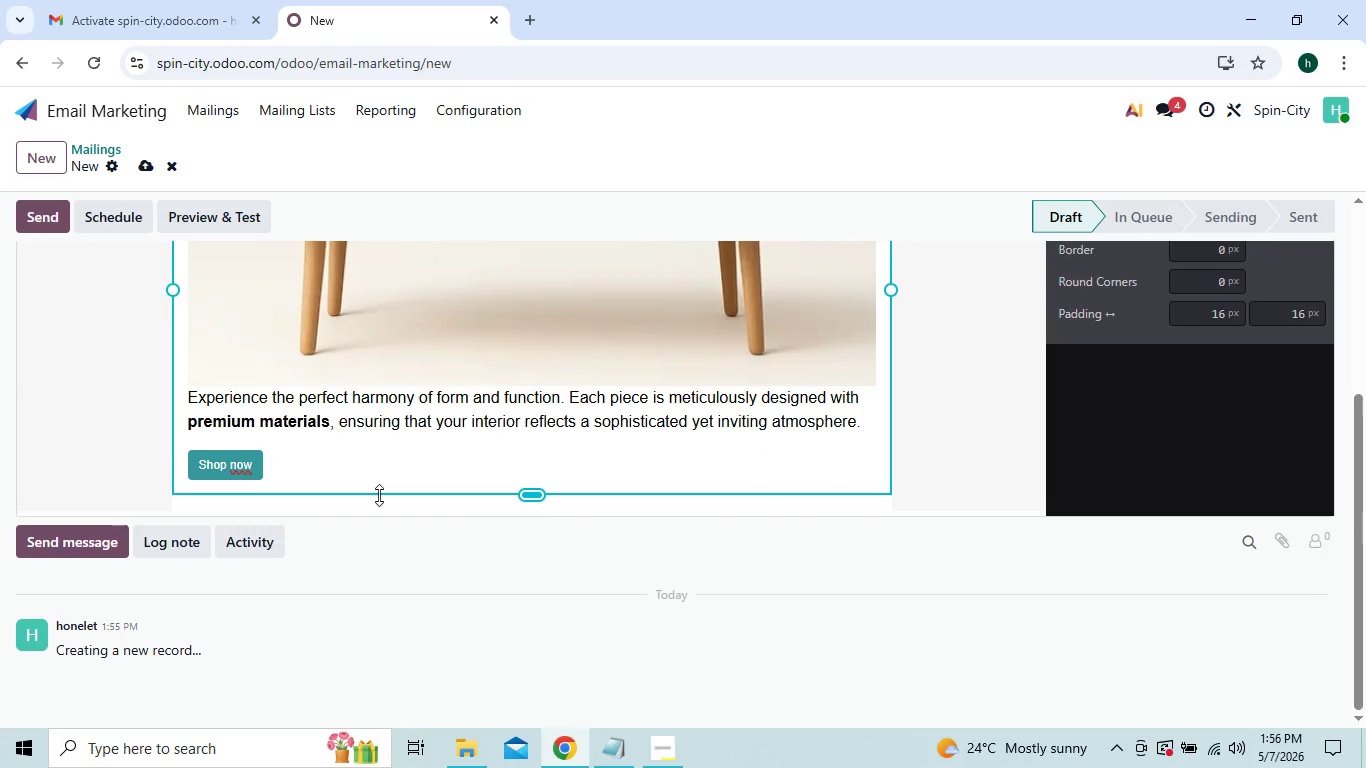 
left_click([333, 480])
 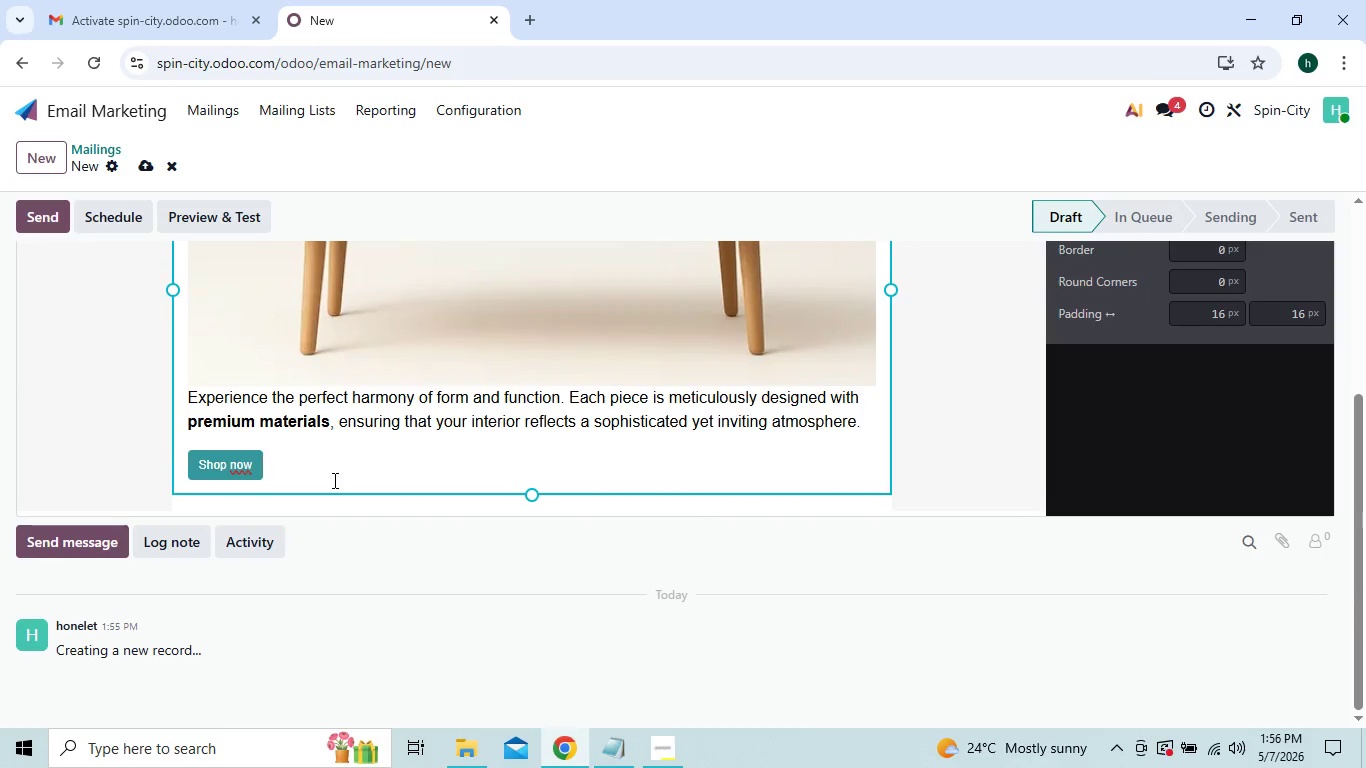 
key(Backspace)
 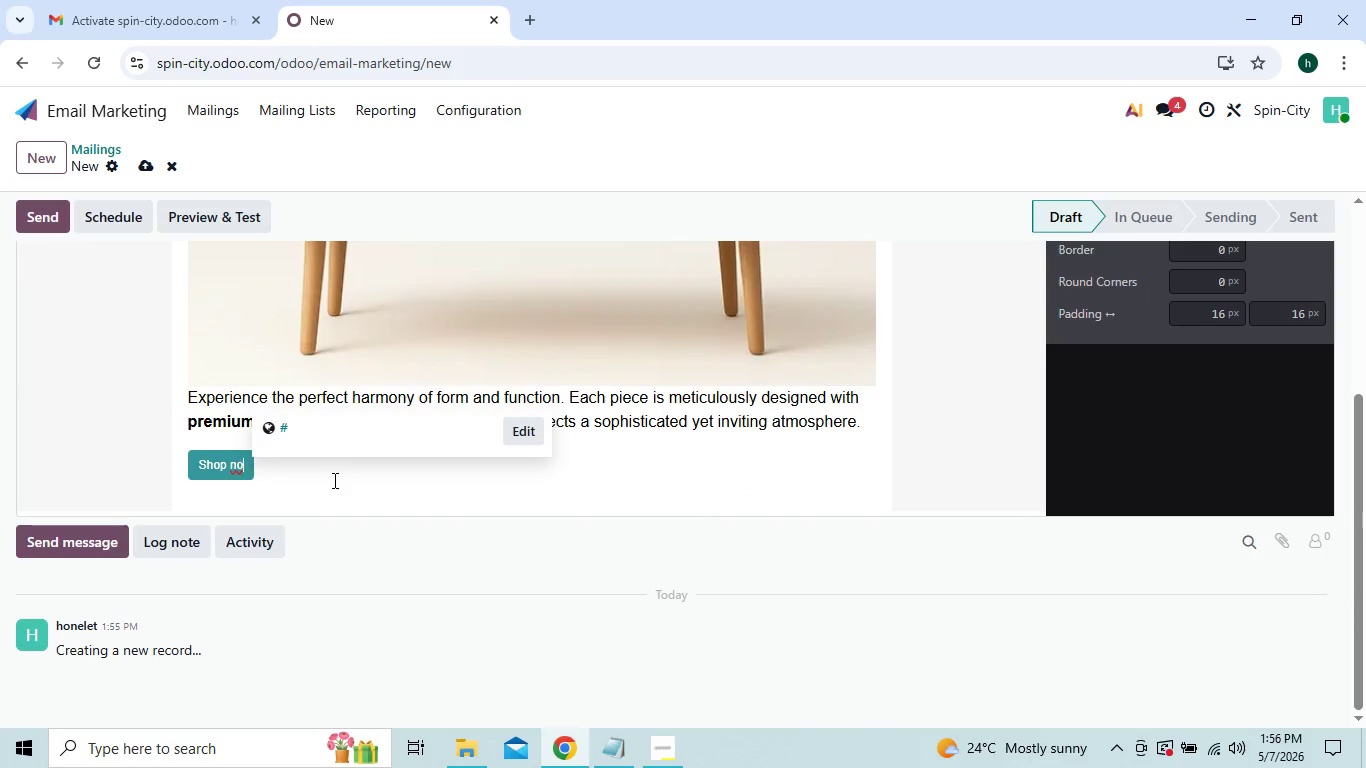 
key(Backspace)
 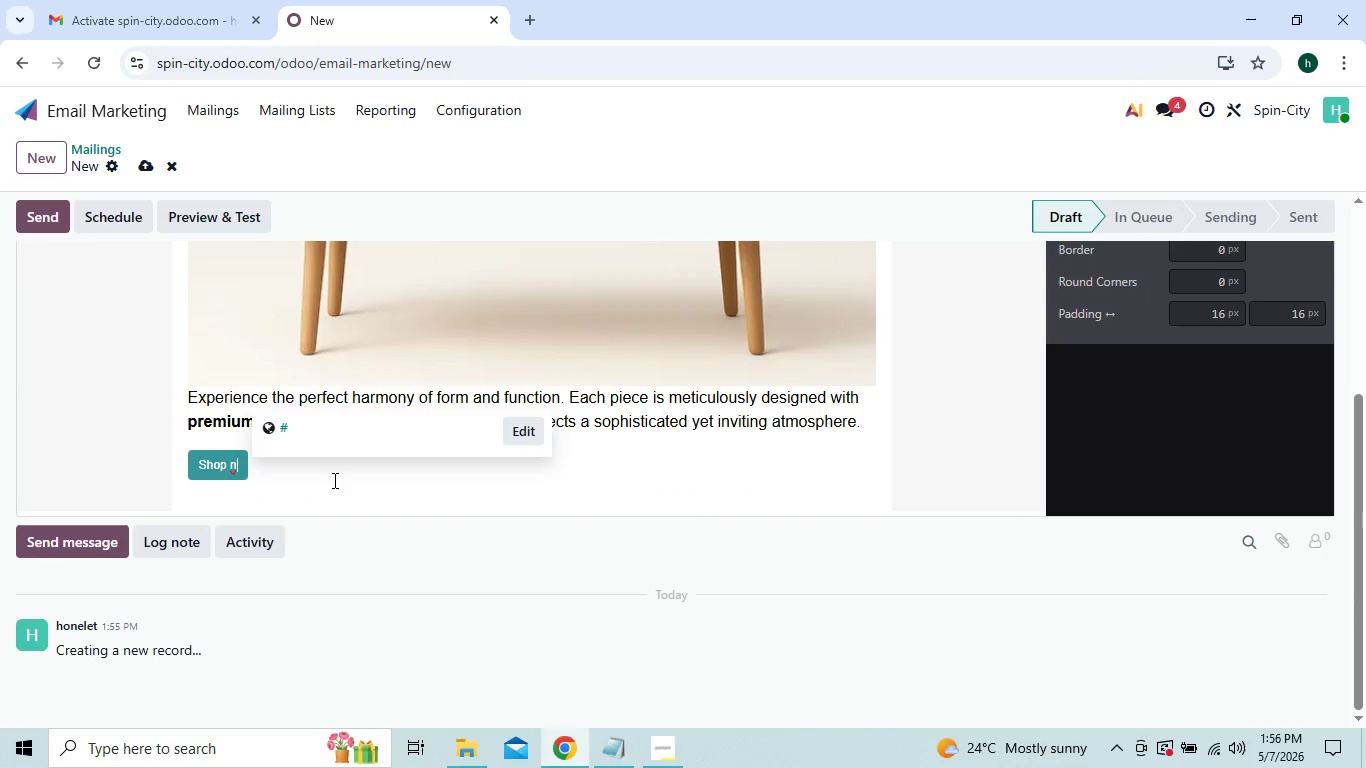 
key(Backspace)
 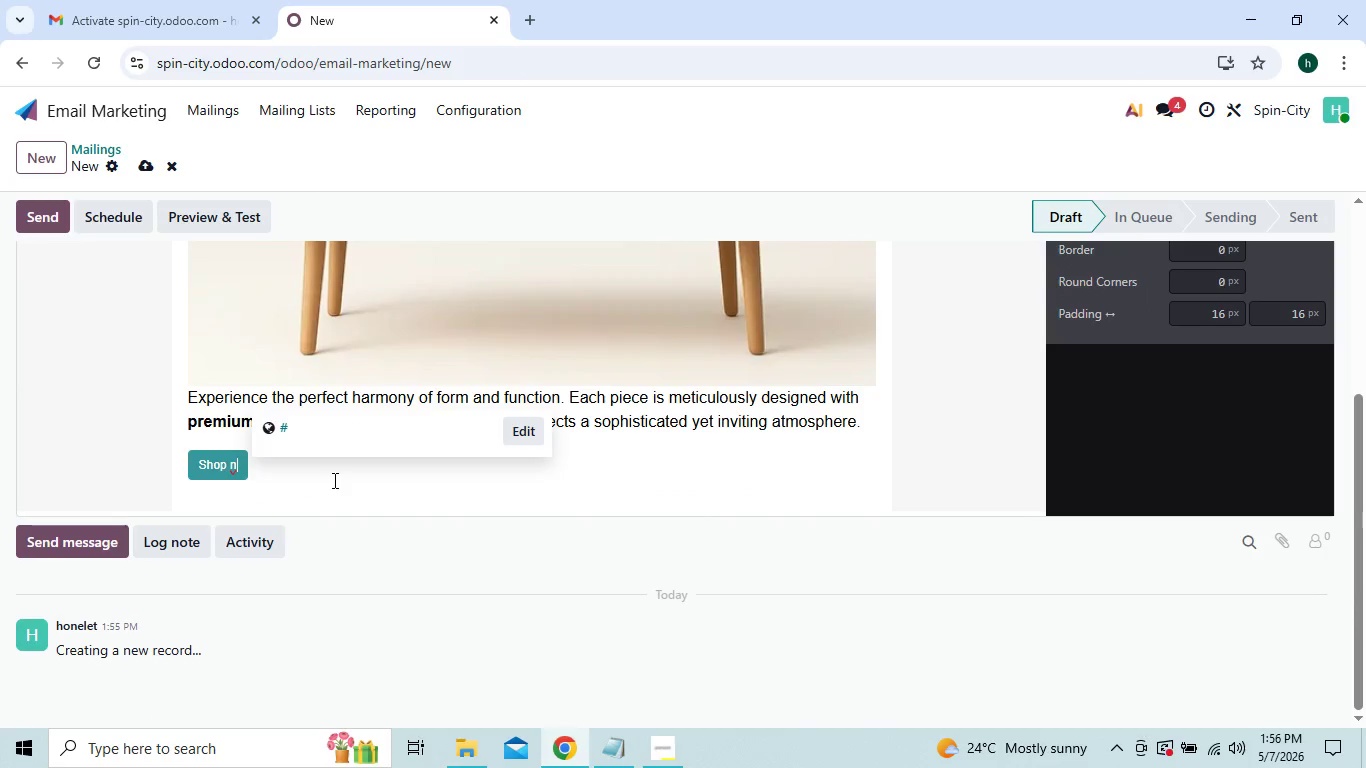 
key(Backspace)
 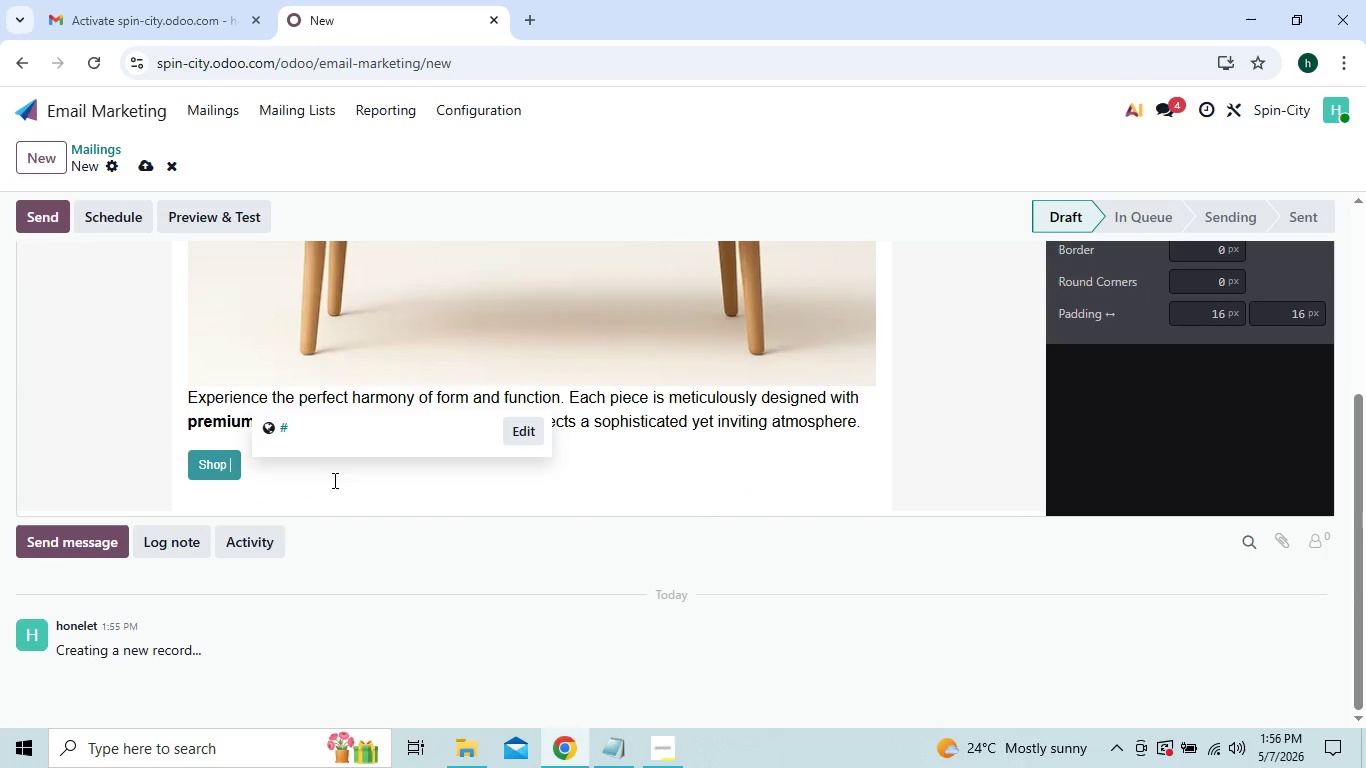 
key(Backspace)
 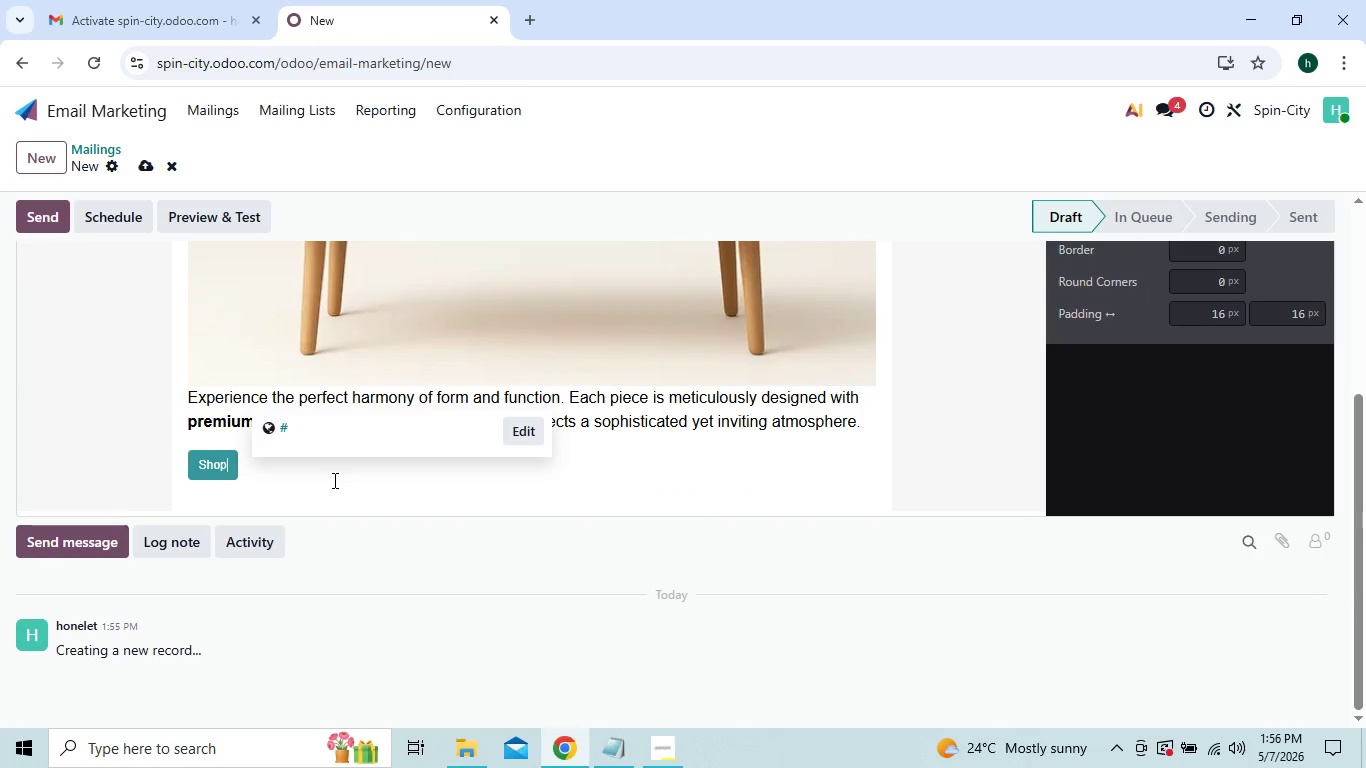 
key(Backspace)
 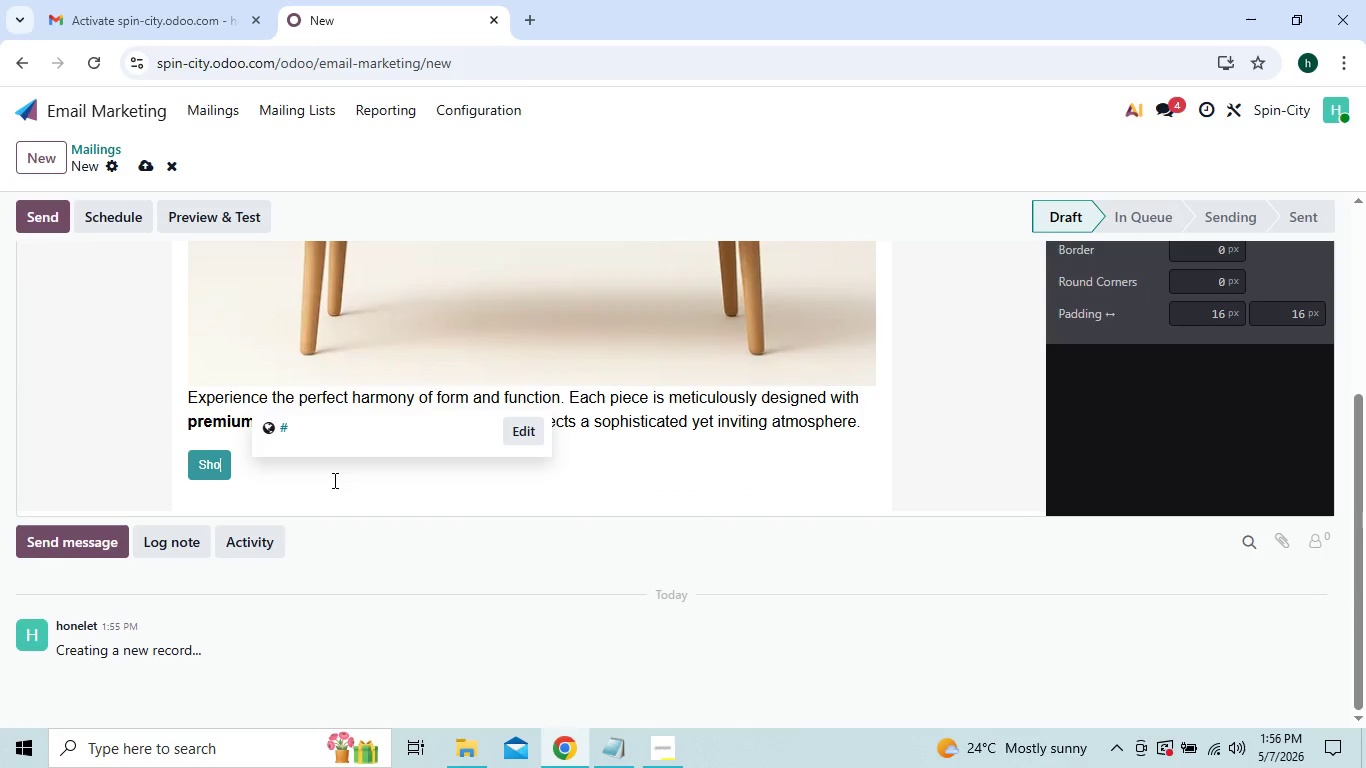 
key(Backspace)
 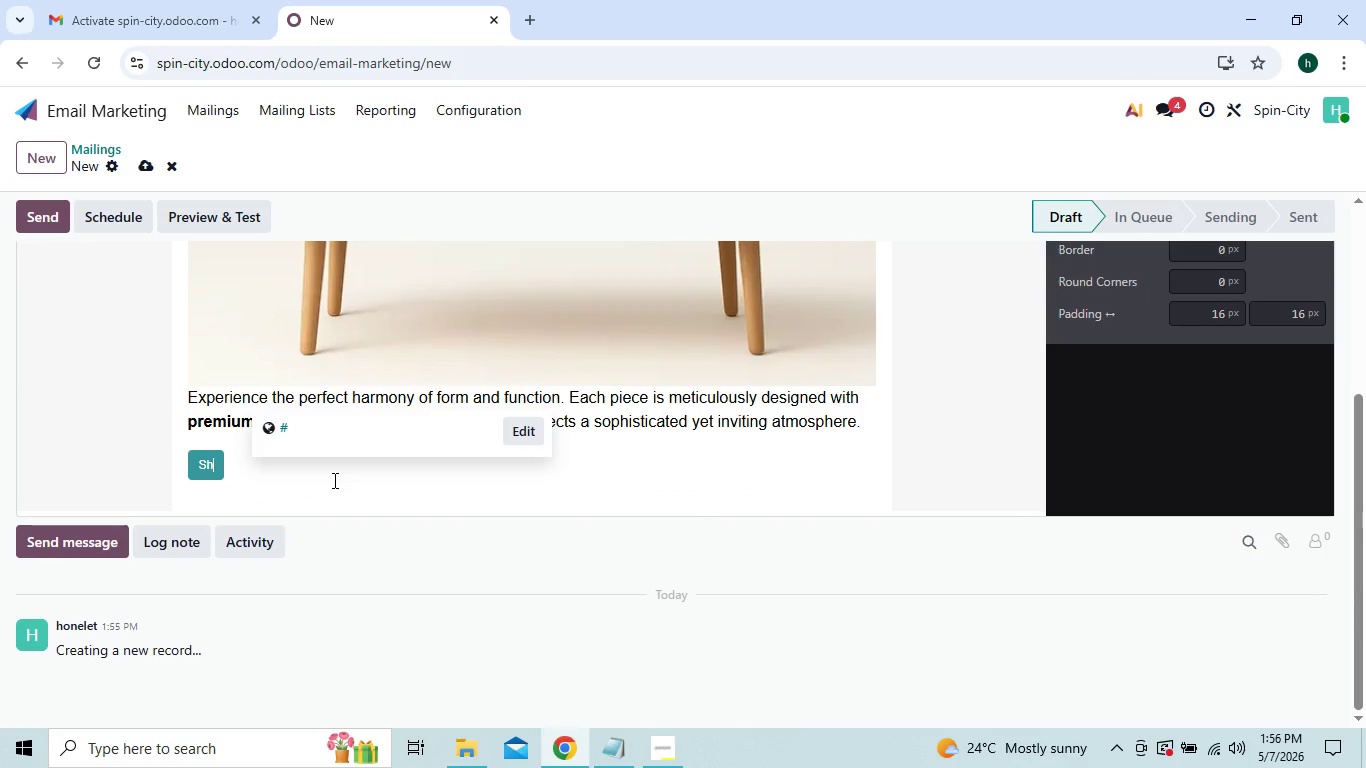 
key(Backspace)
 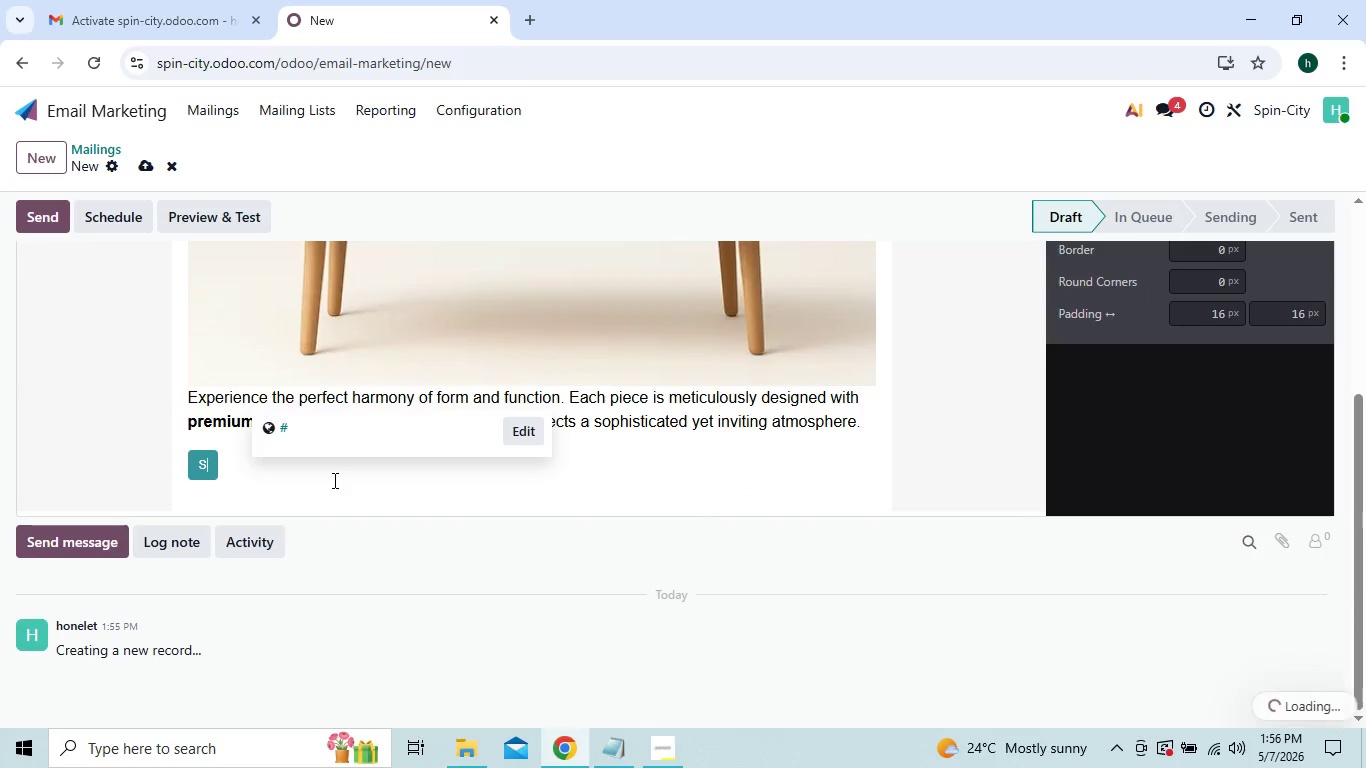 
key(Backspace)
 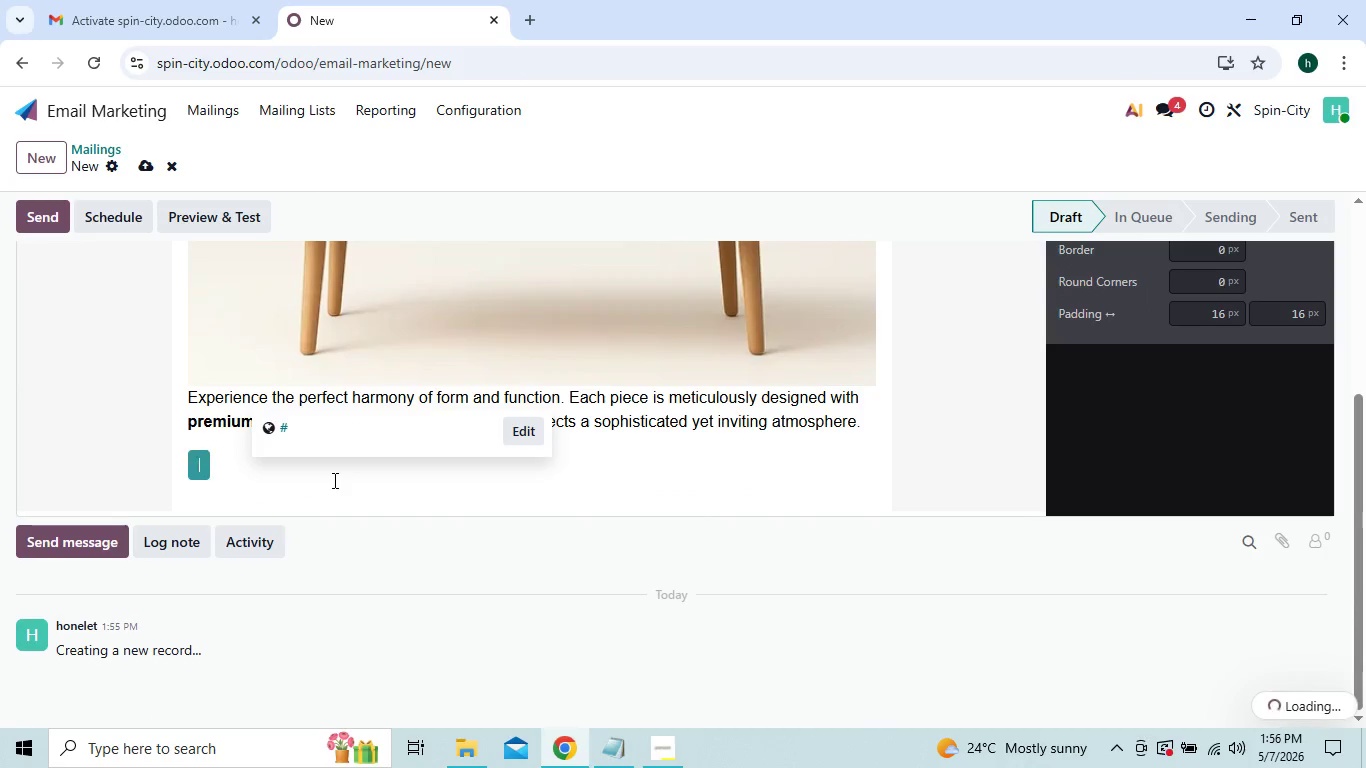 
key(Backspace)
 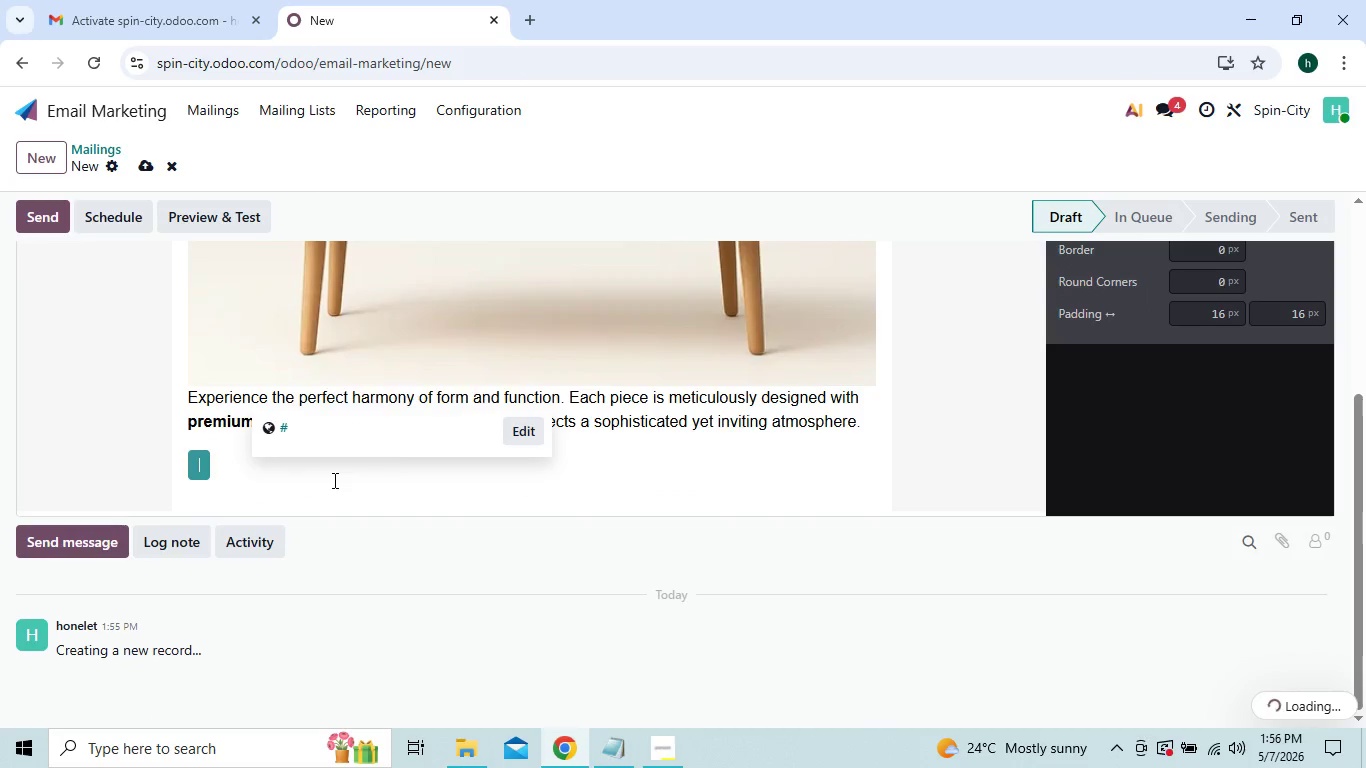 
key(Backspace)
 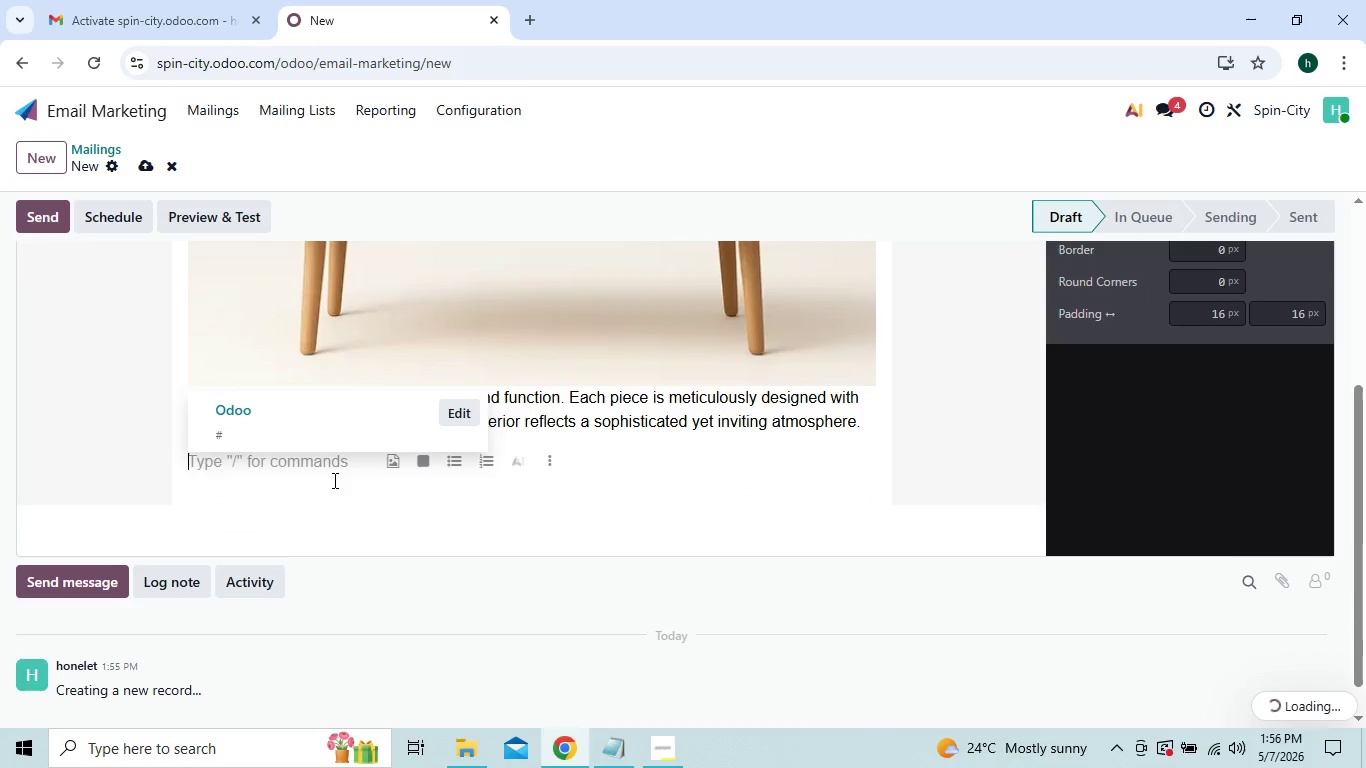 
key(Backspace)
 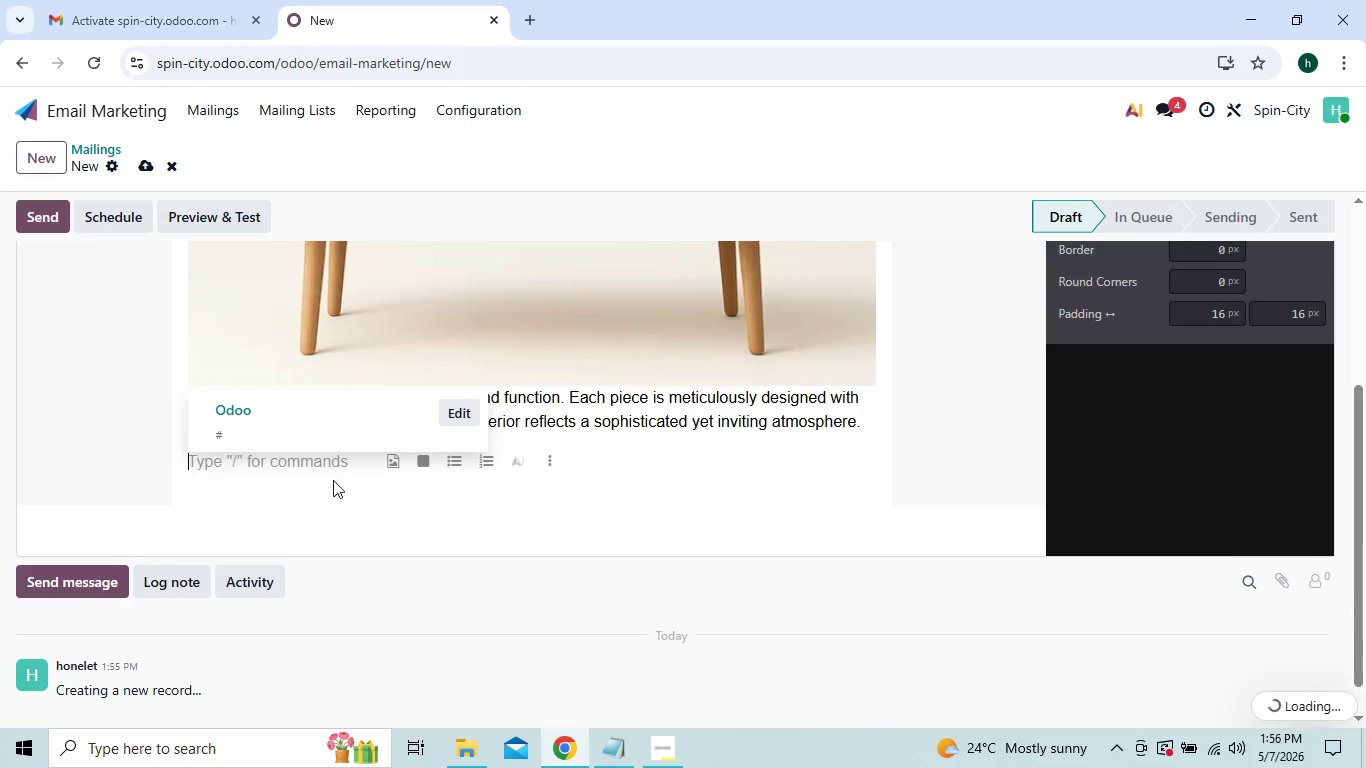 
key(Backspace)
 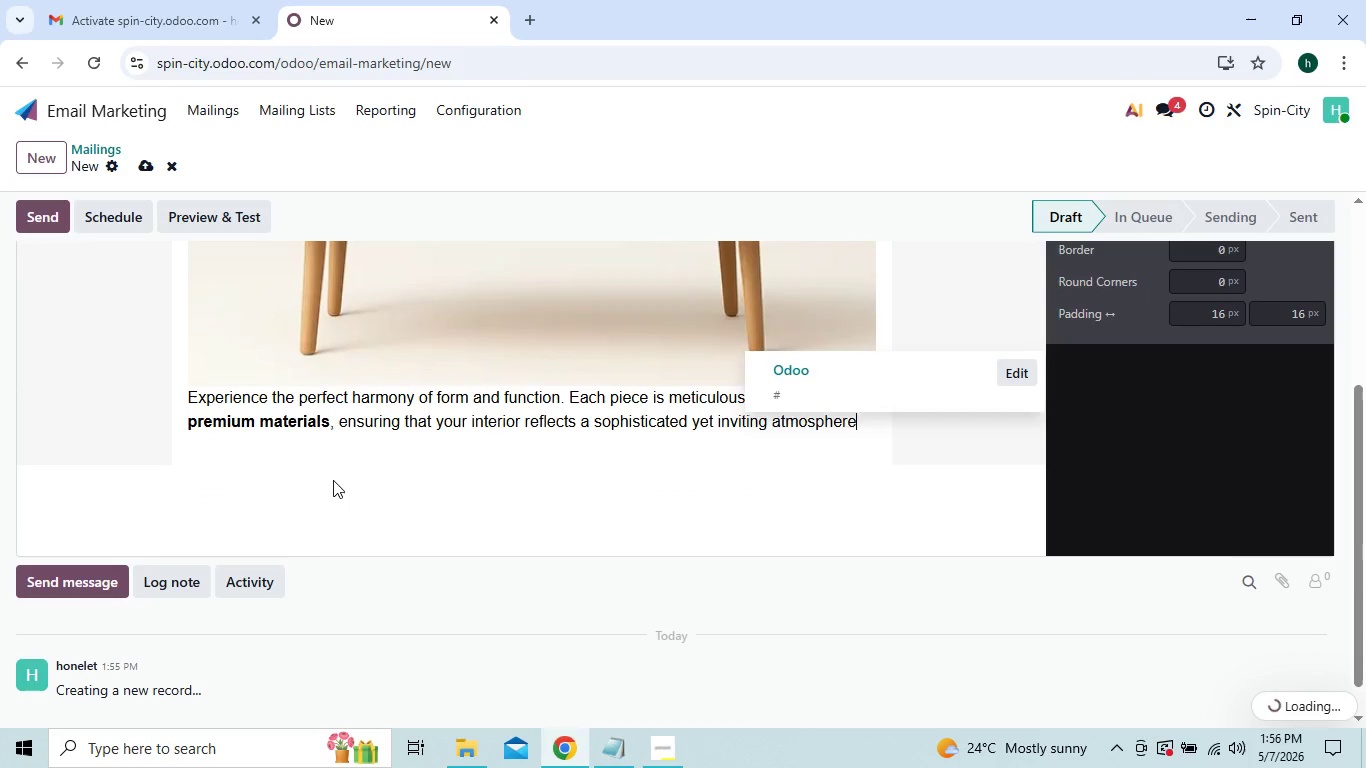 
key(Backspace)
 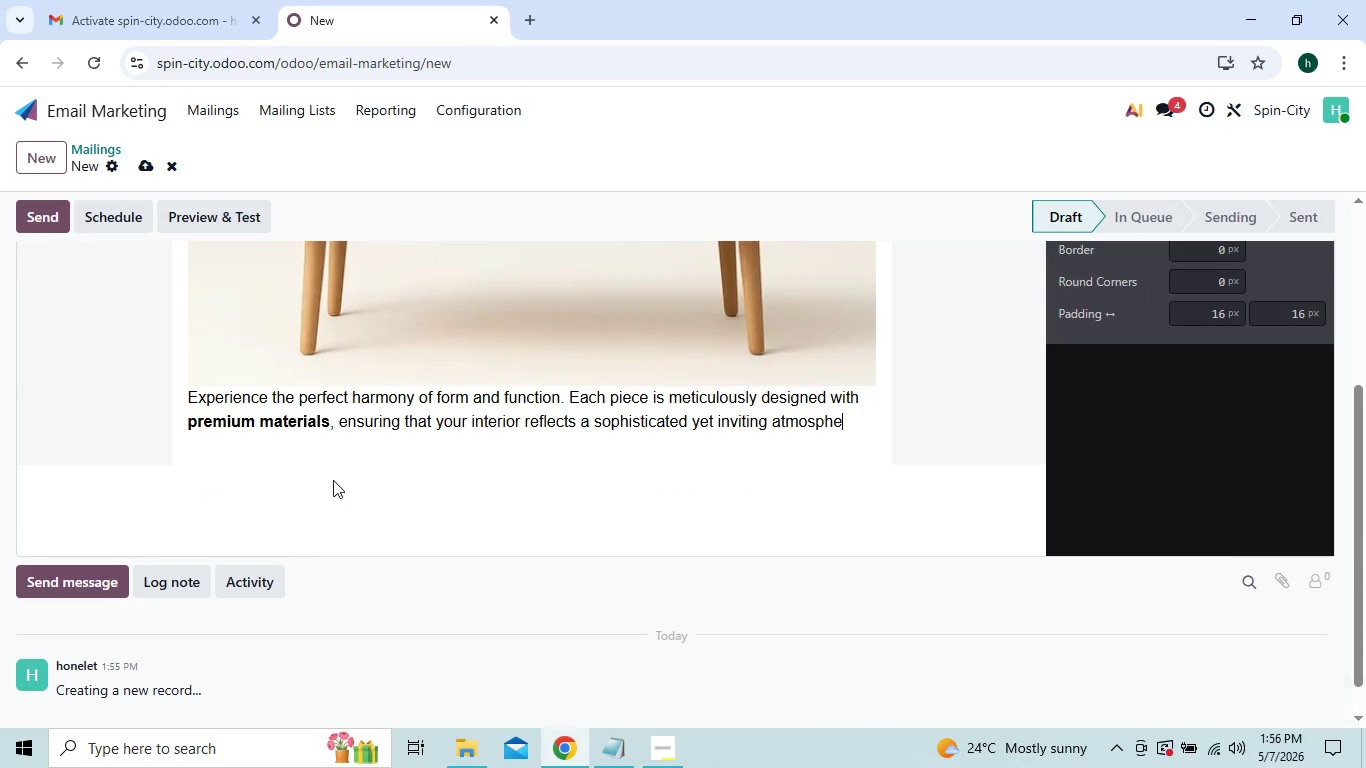 
key(Backspace)
 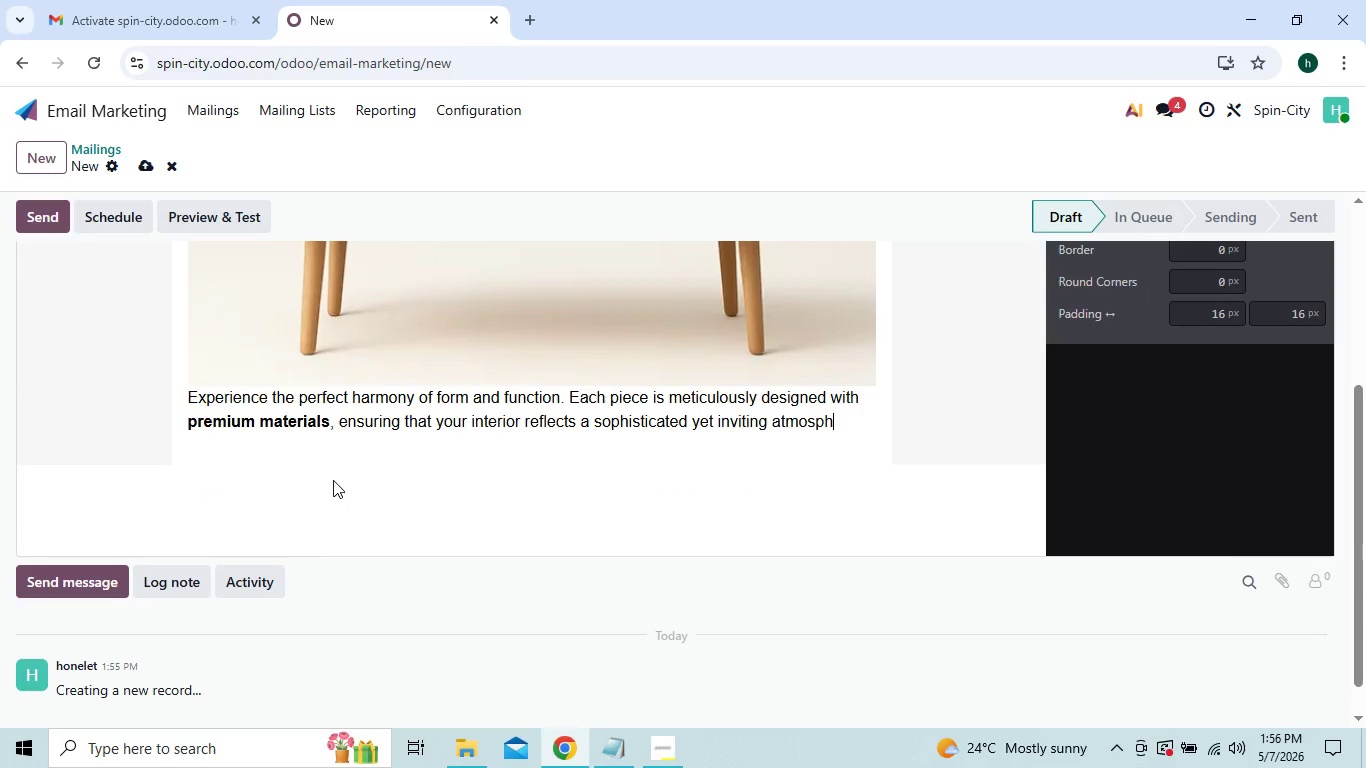 
key(Backspace)
 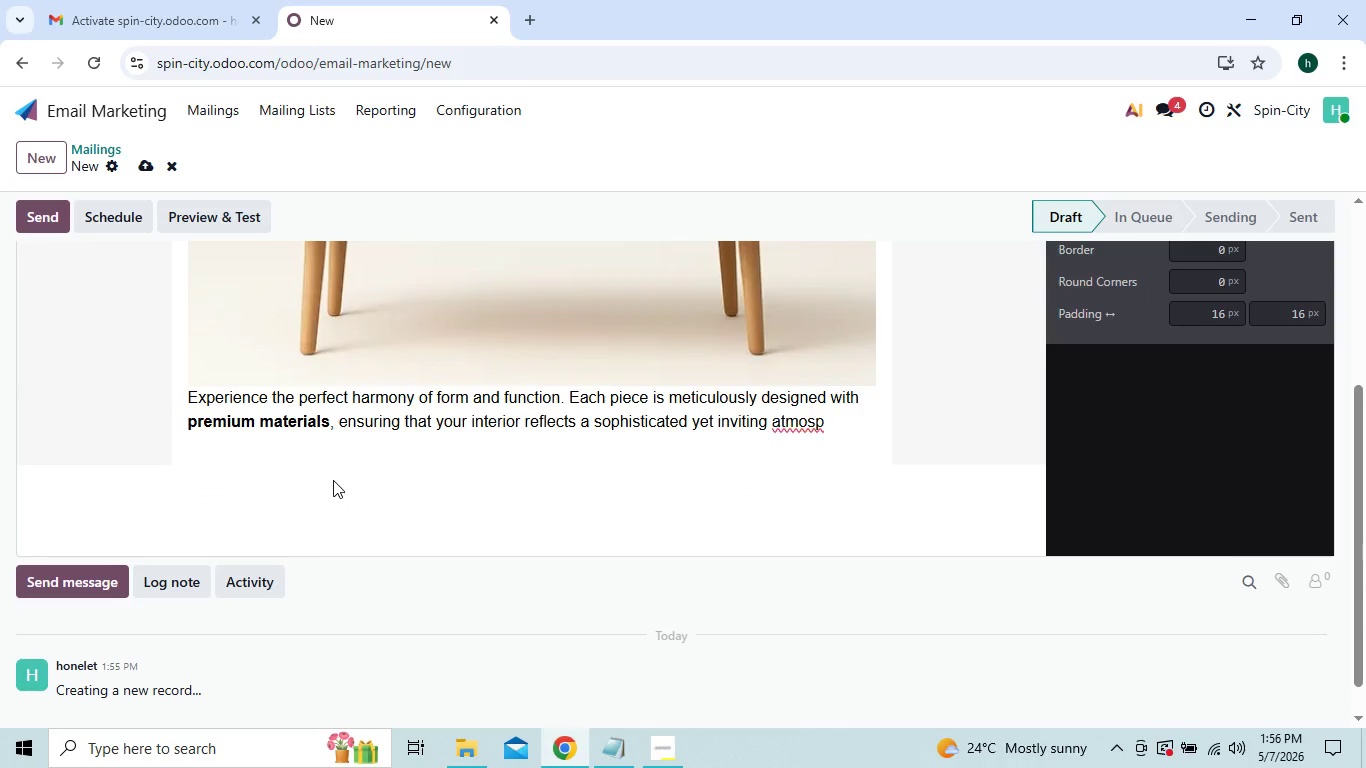 
key(Backspace)
 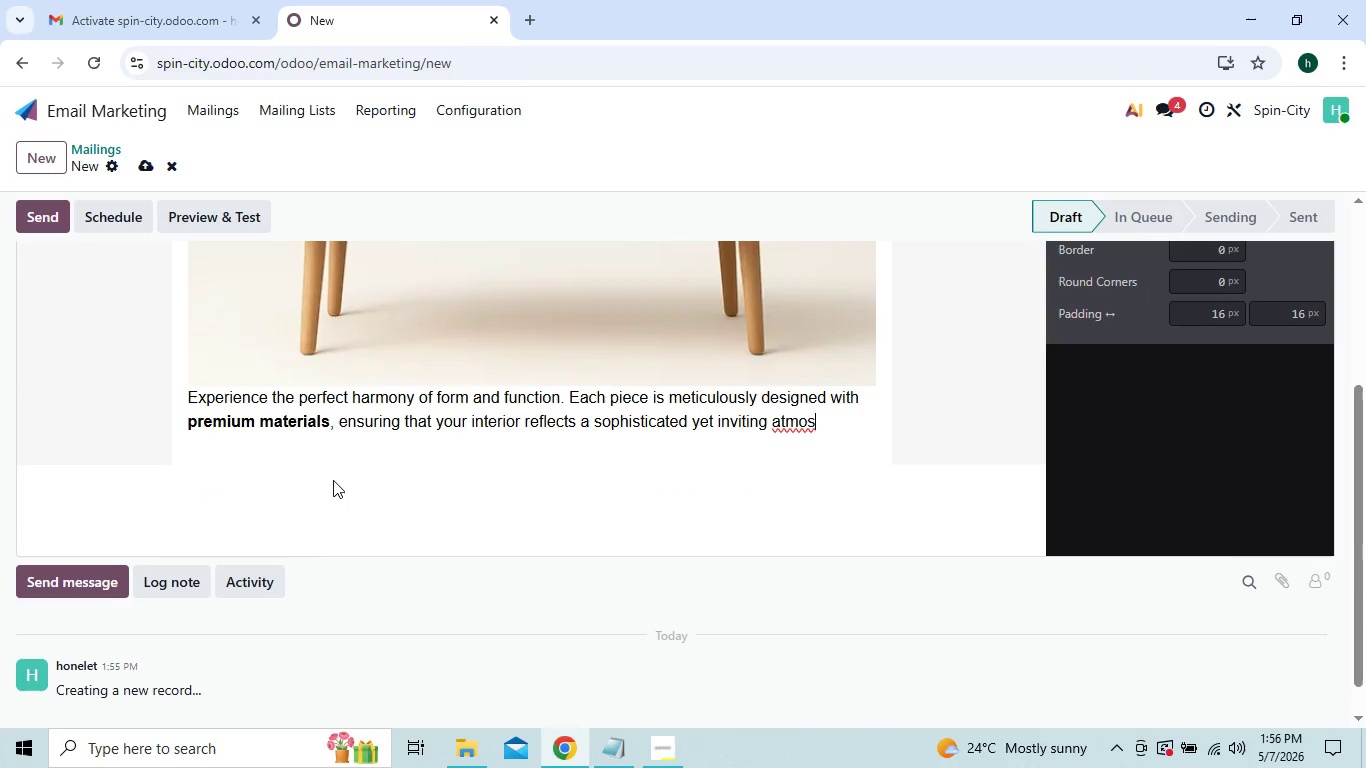 
key(Backspace)
 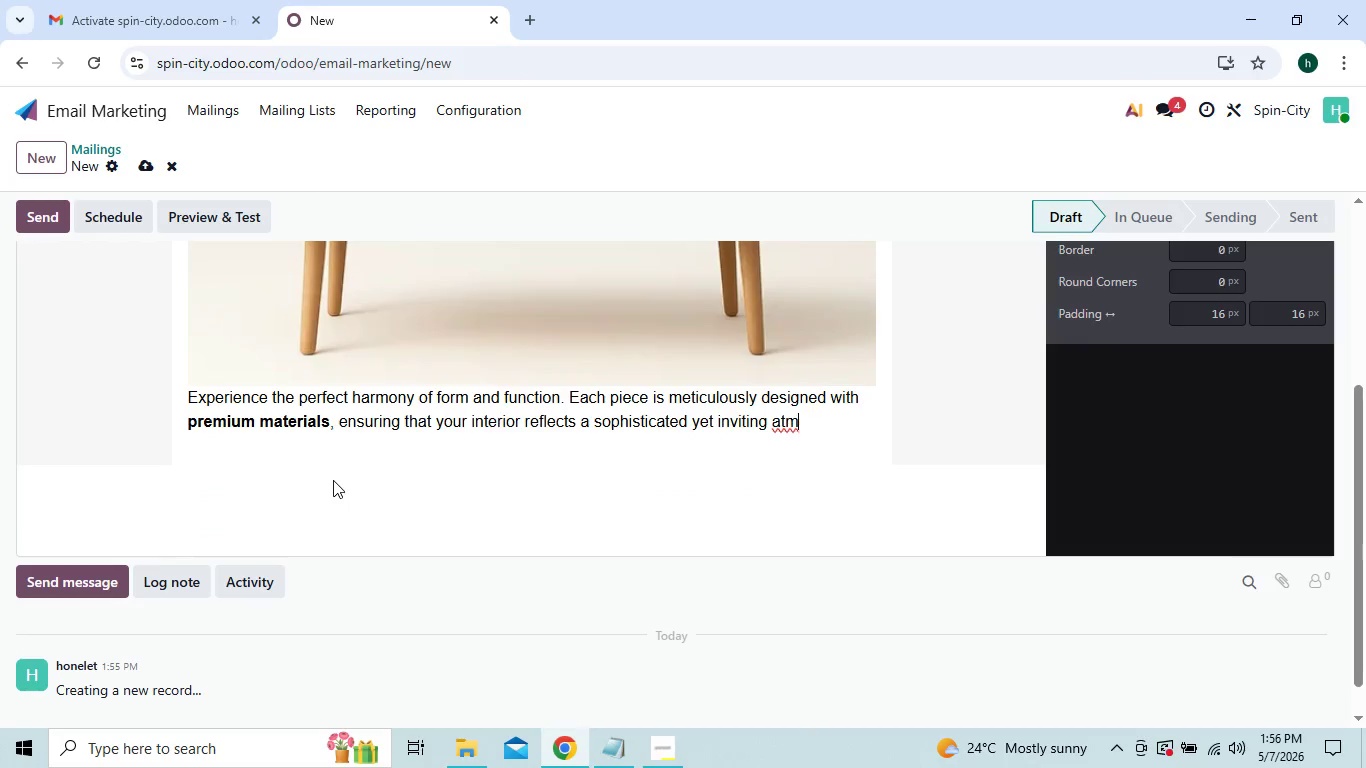 
key(Backspace)
 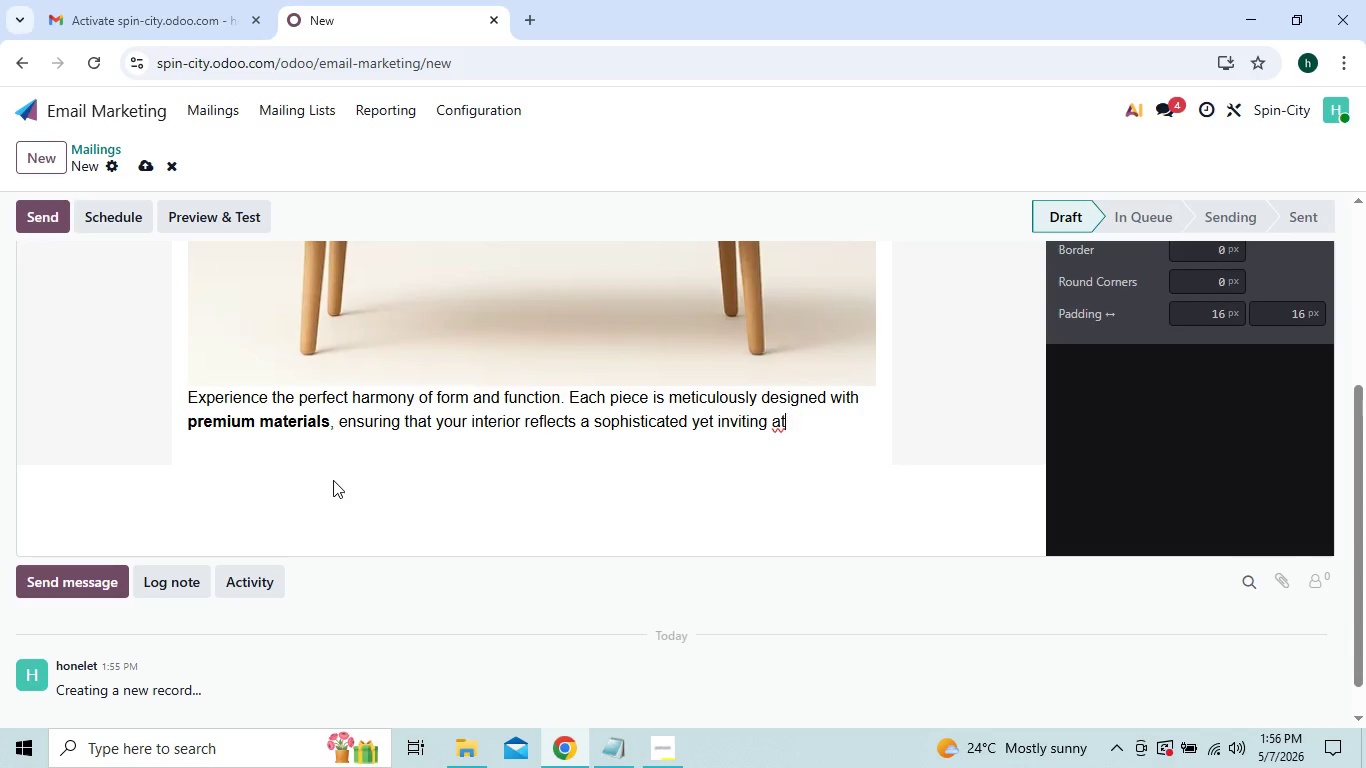 
key(Backspace)
 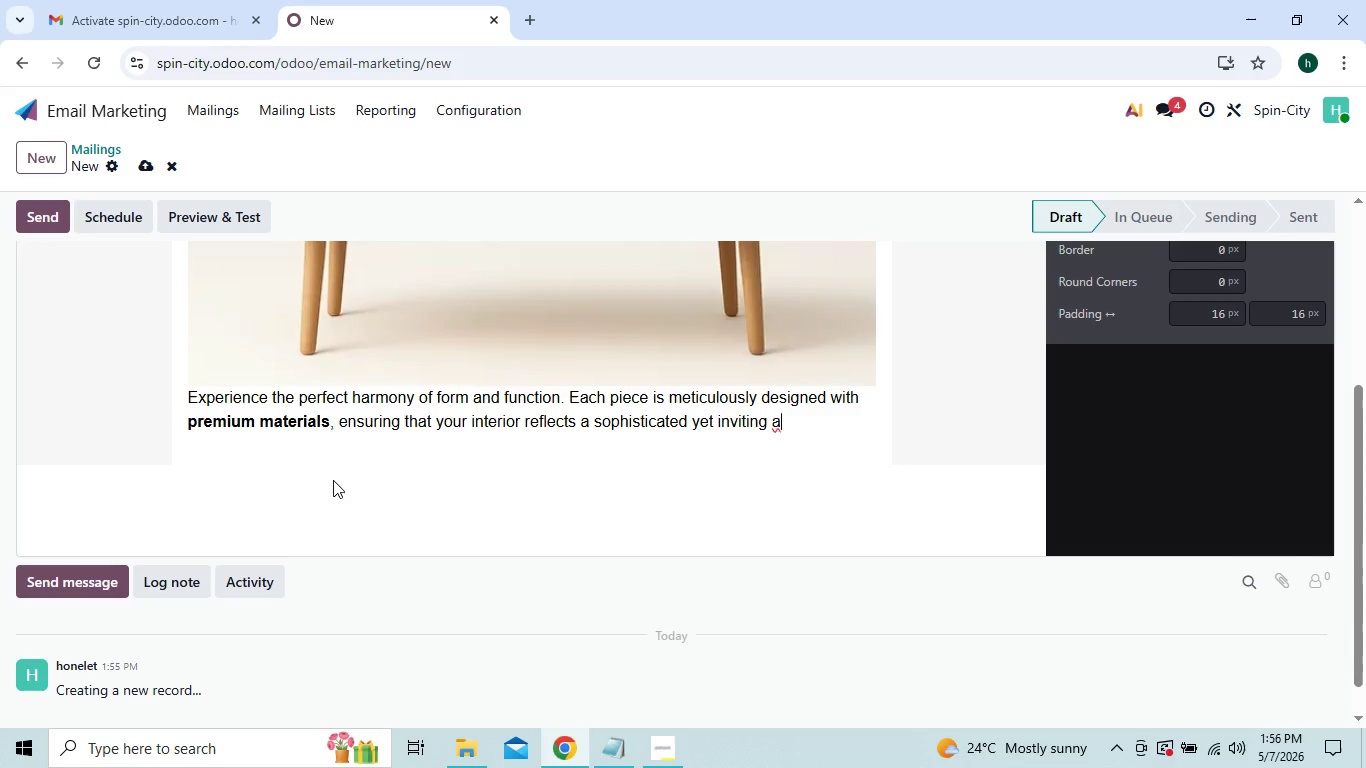 
key(Backspace)
 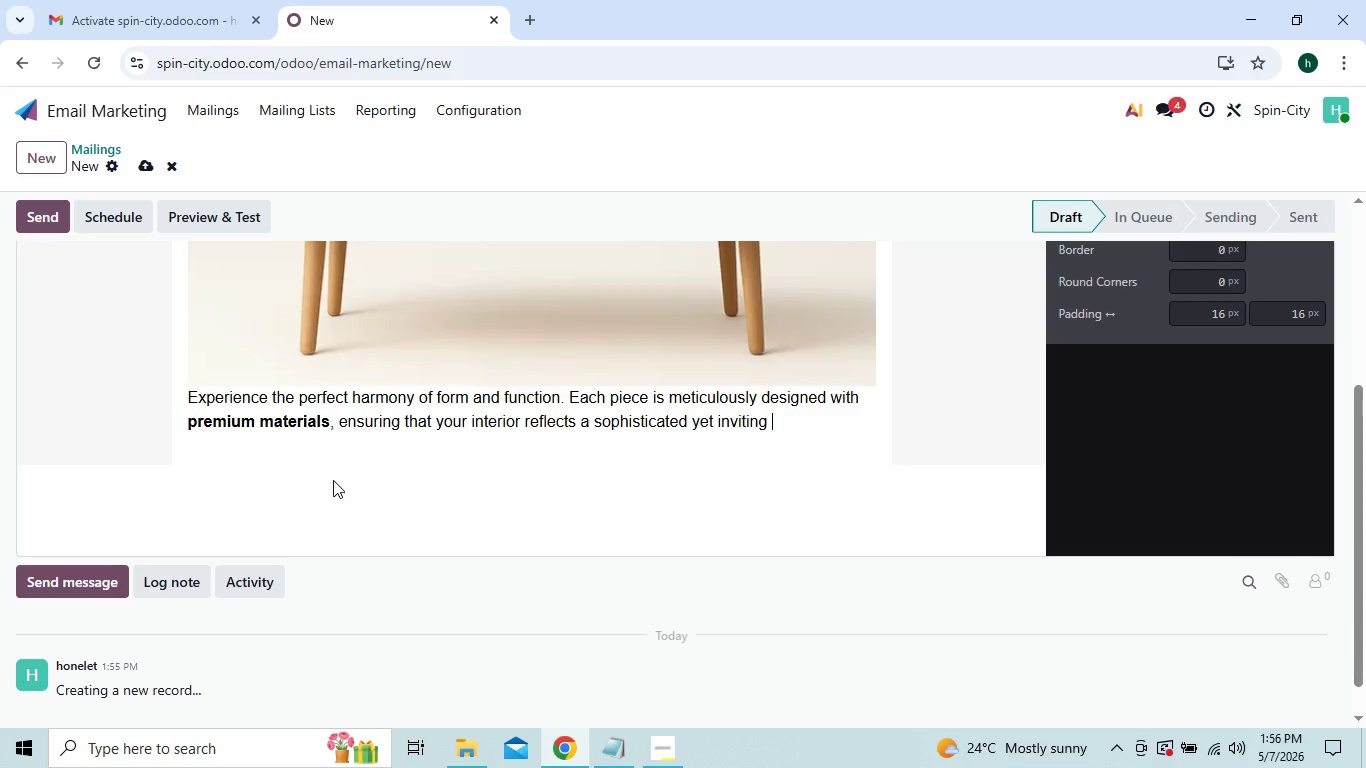 
key(Backspace)
 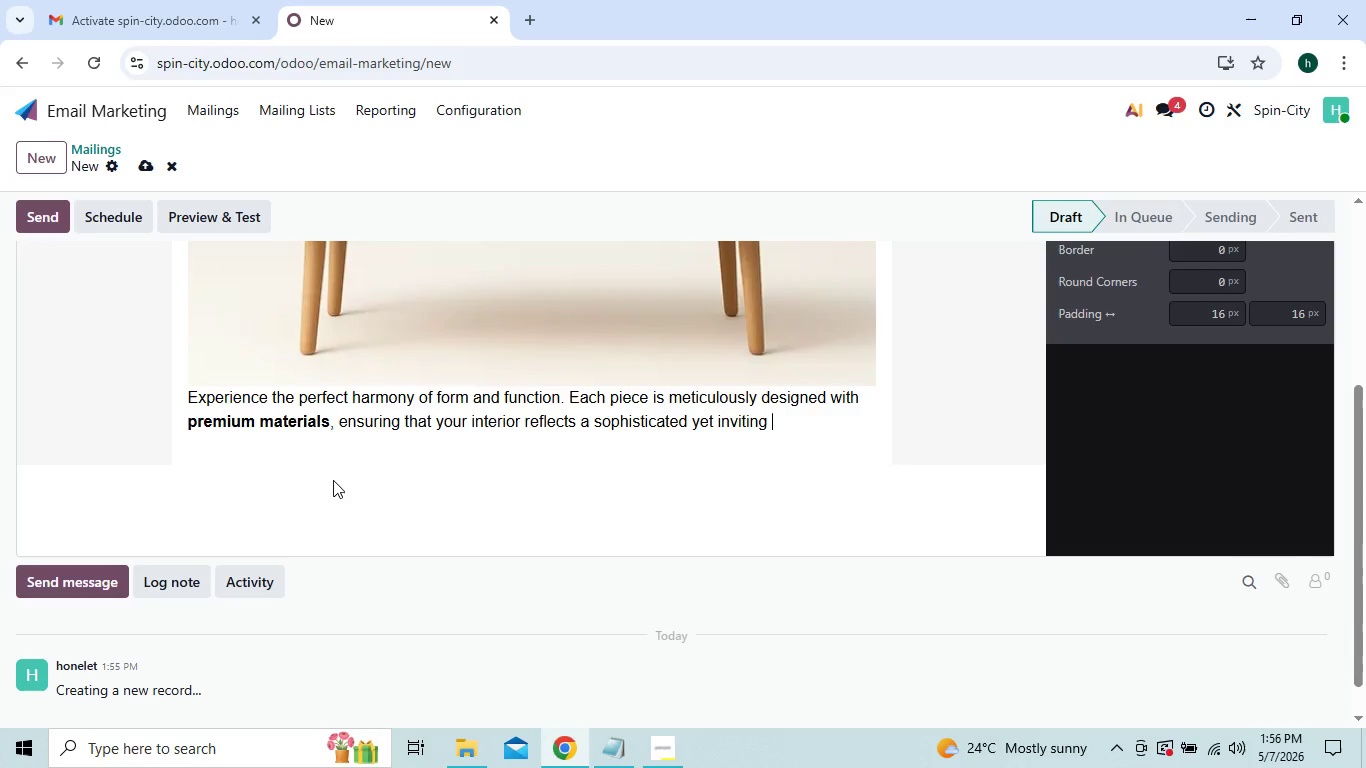 
key(Backspace)
 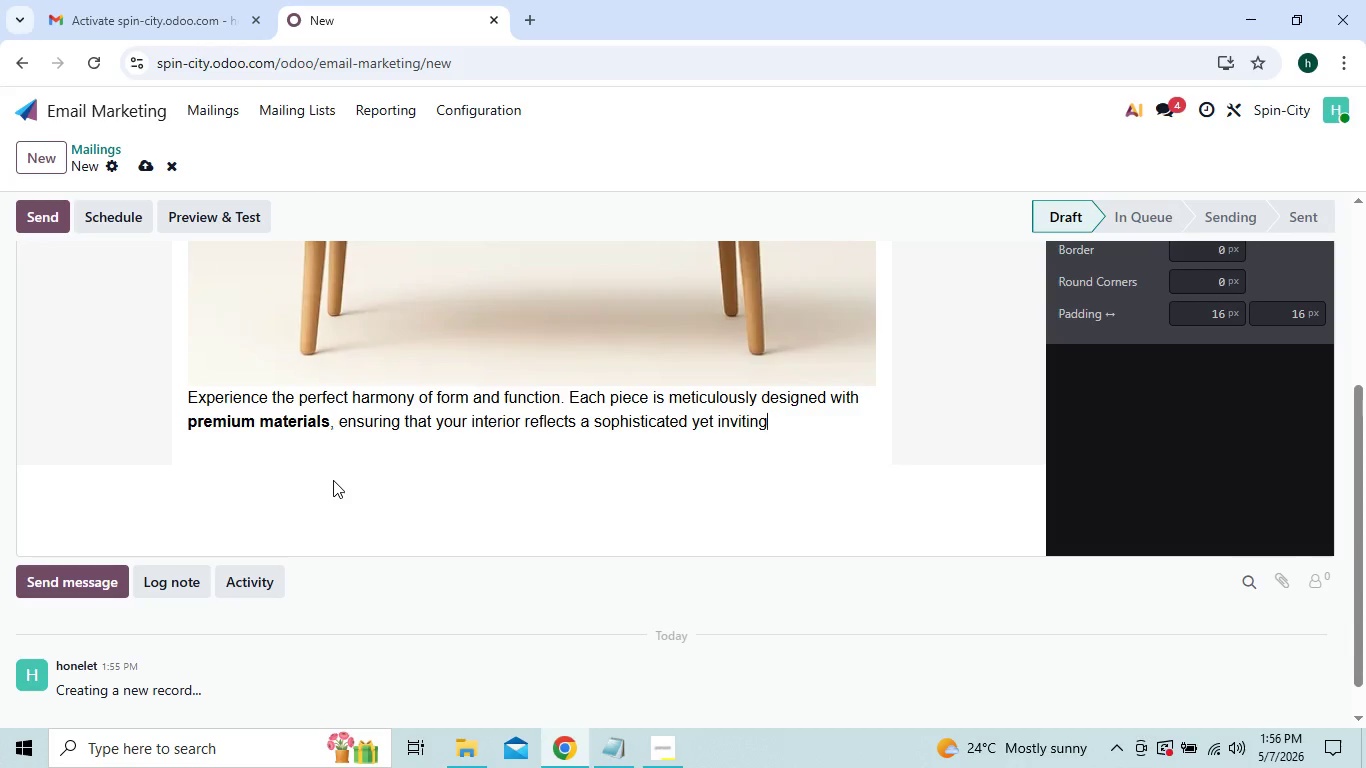 
key(Backspace)
 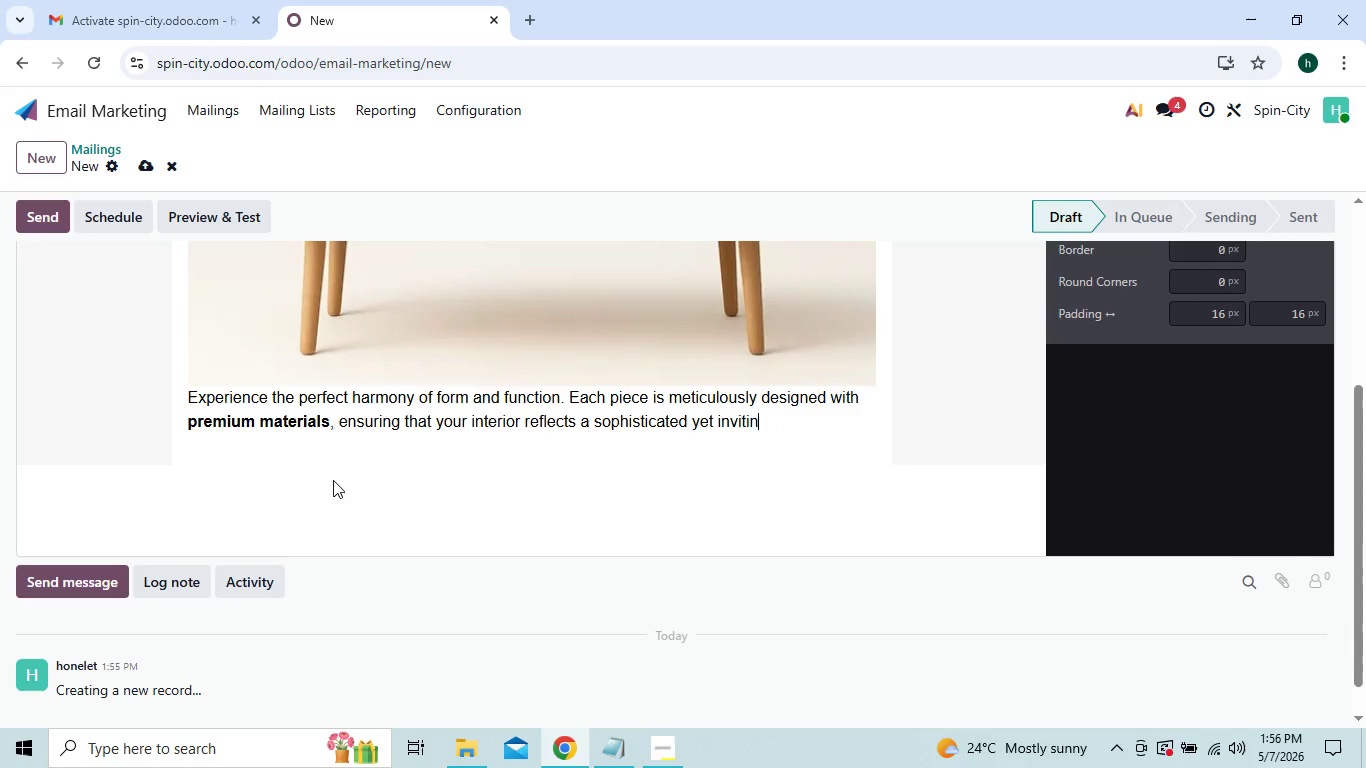 
key(Backspace)
 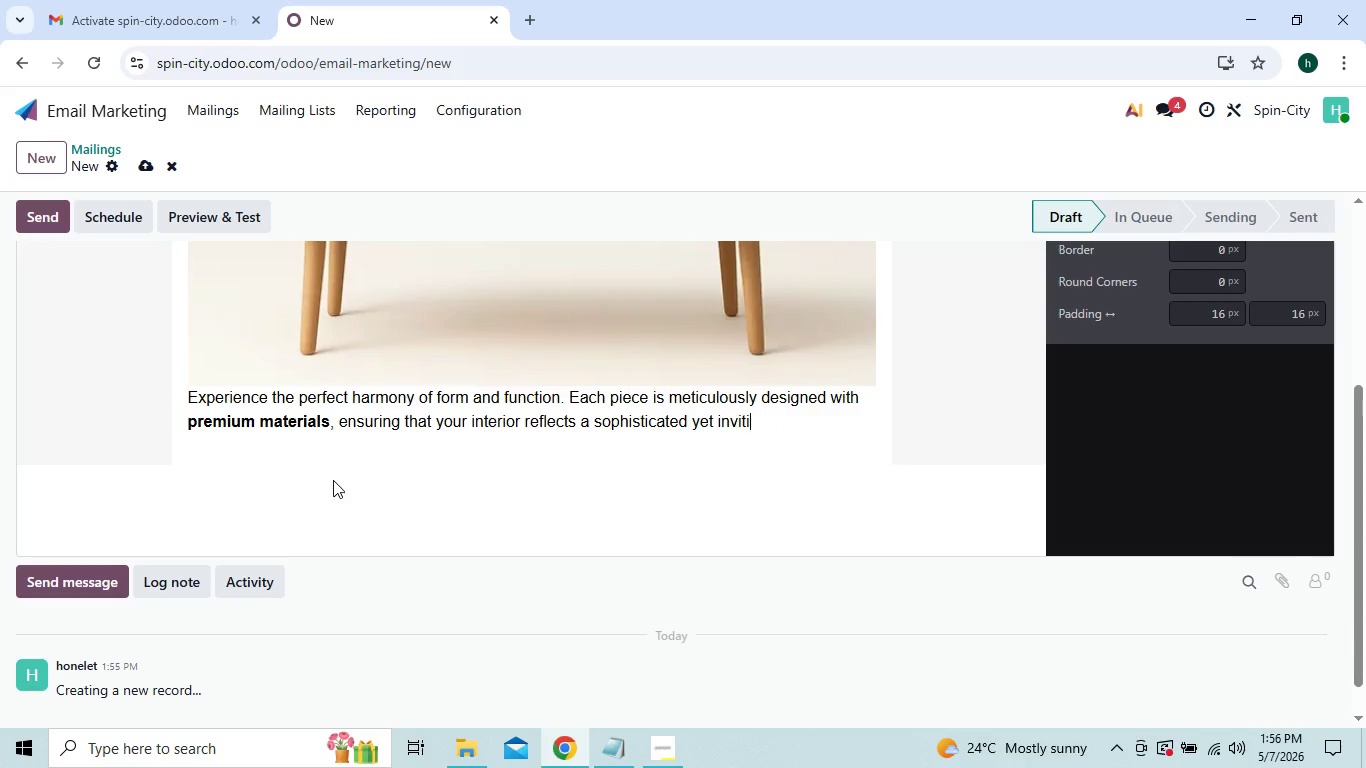 
key(Backspace)
 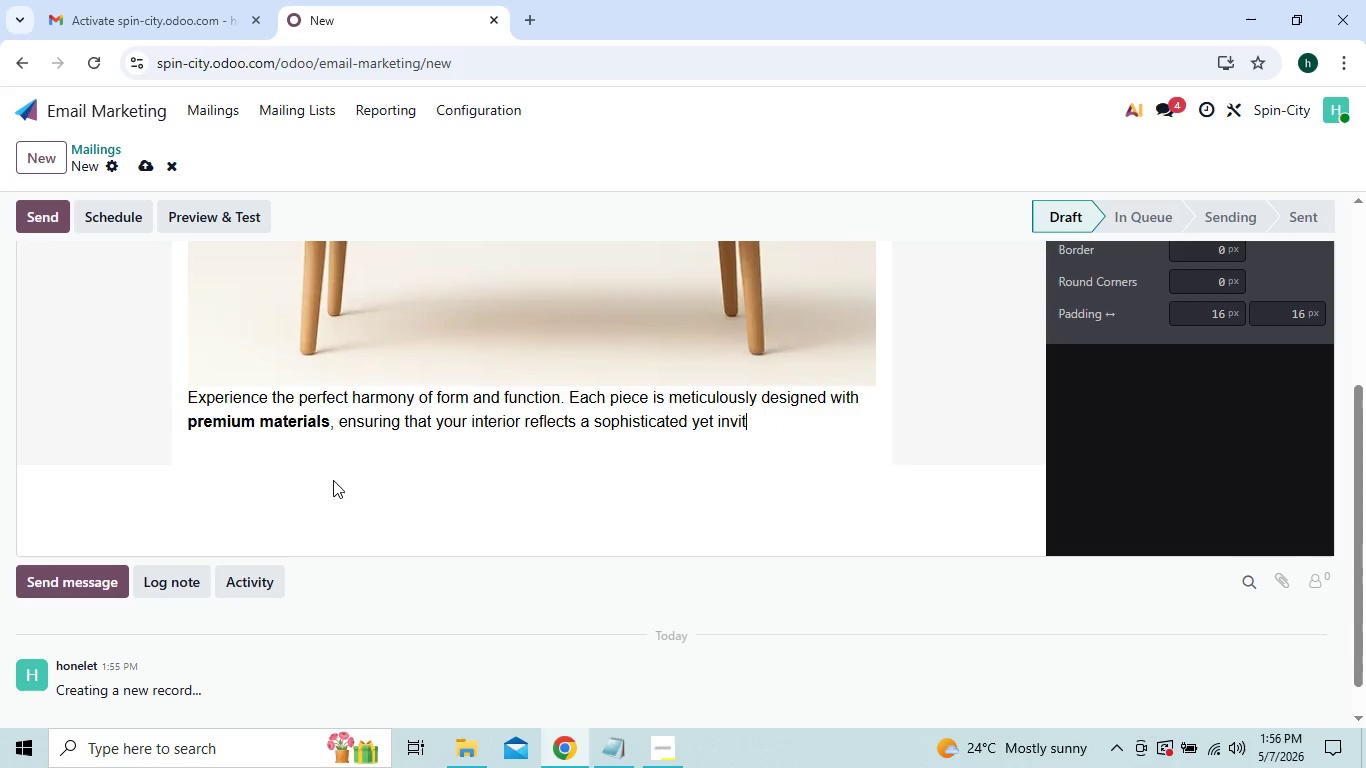 
key(Backspace)
 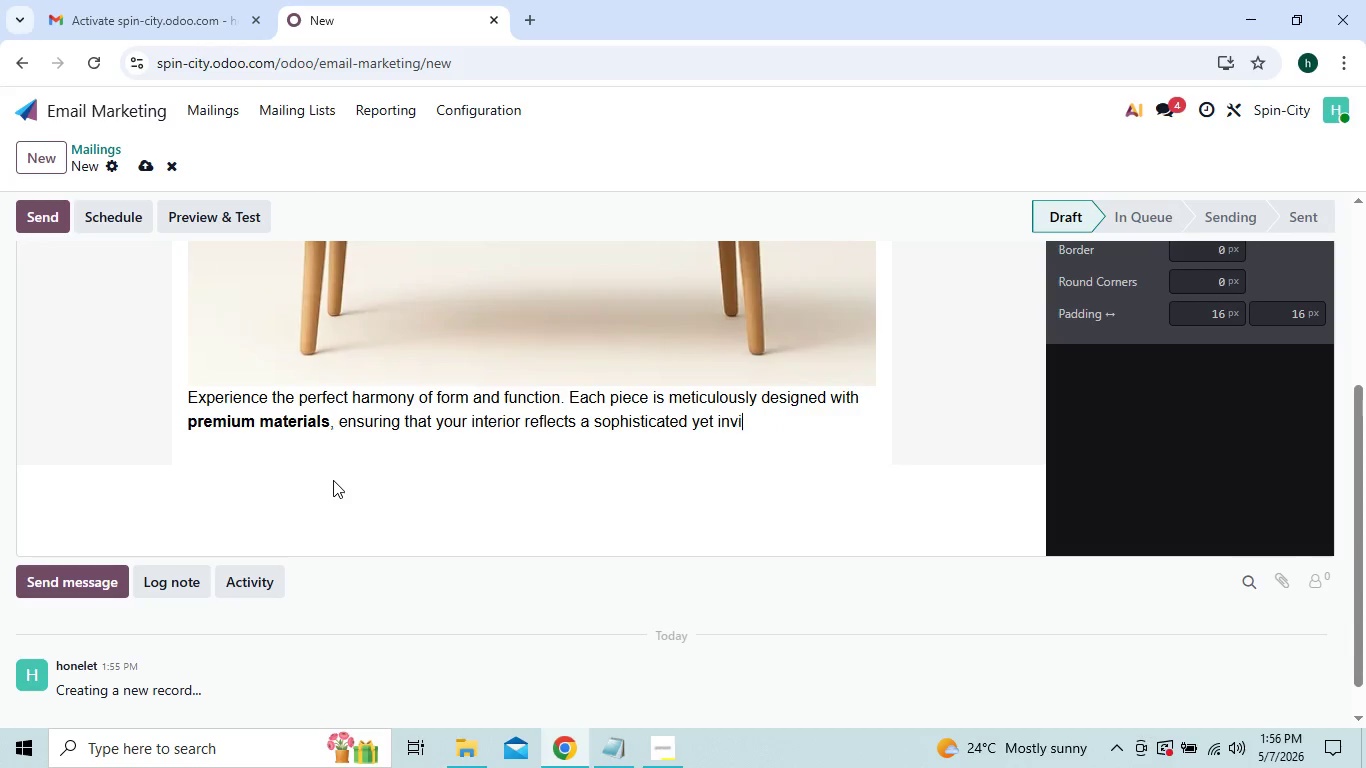 
key(Backspace)
 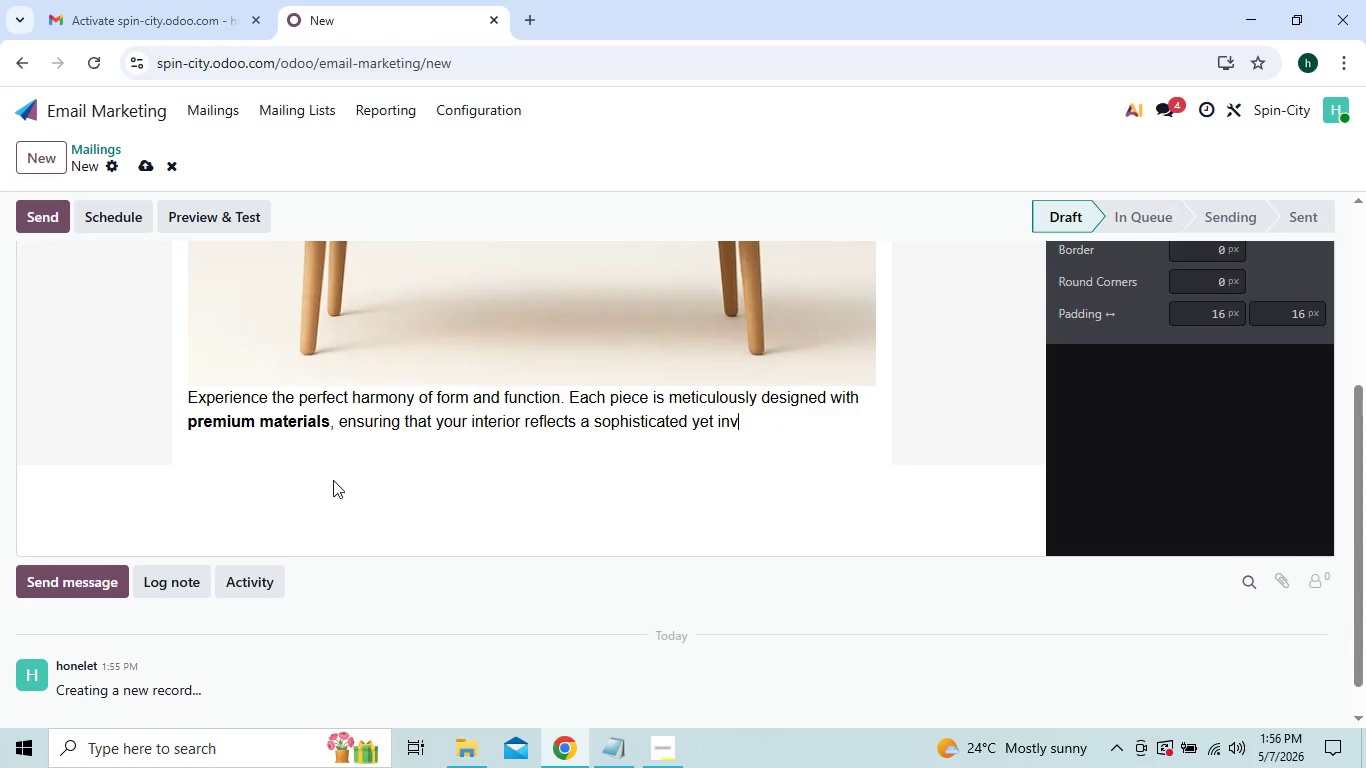 
key(Backspace)
 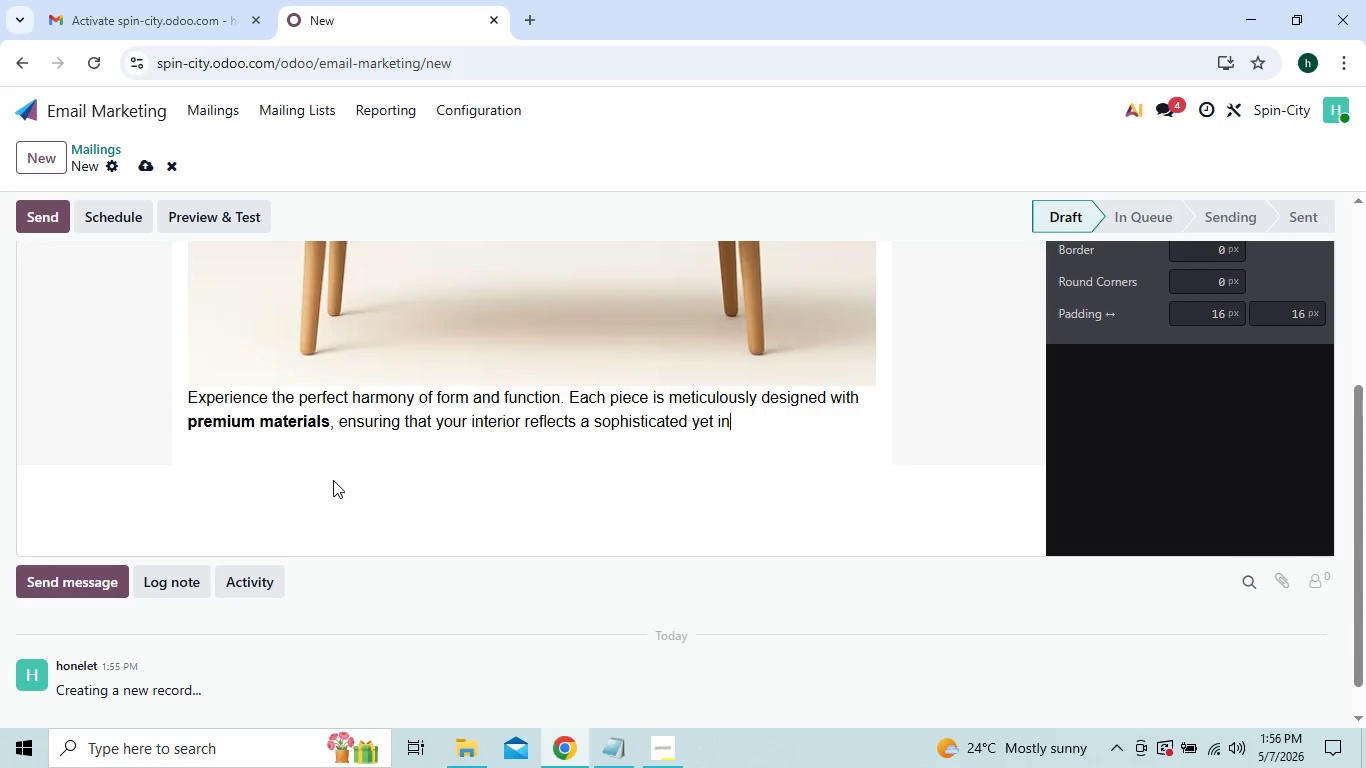 
key(Backspace)
 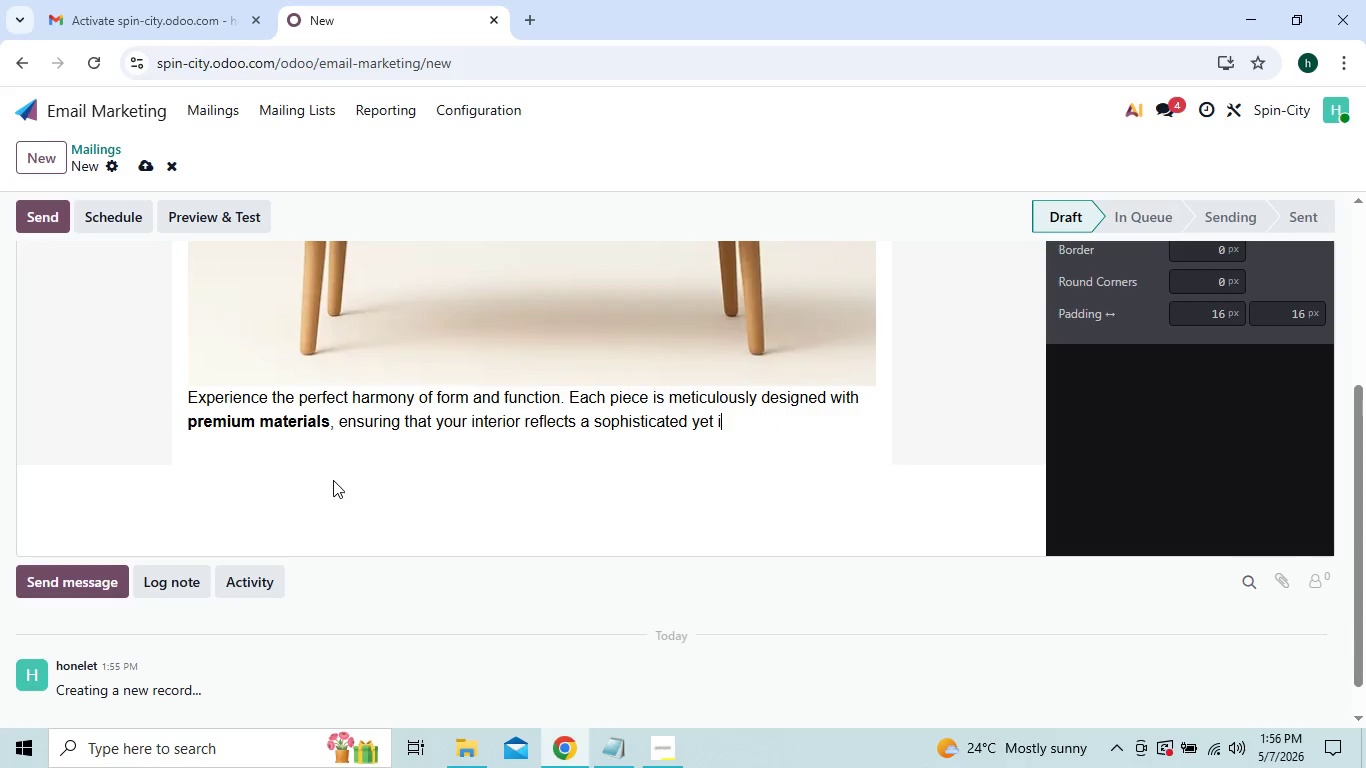 
key(Backspace)
 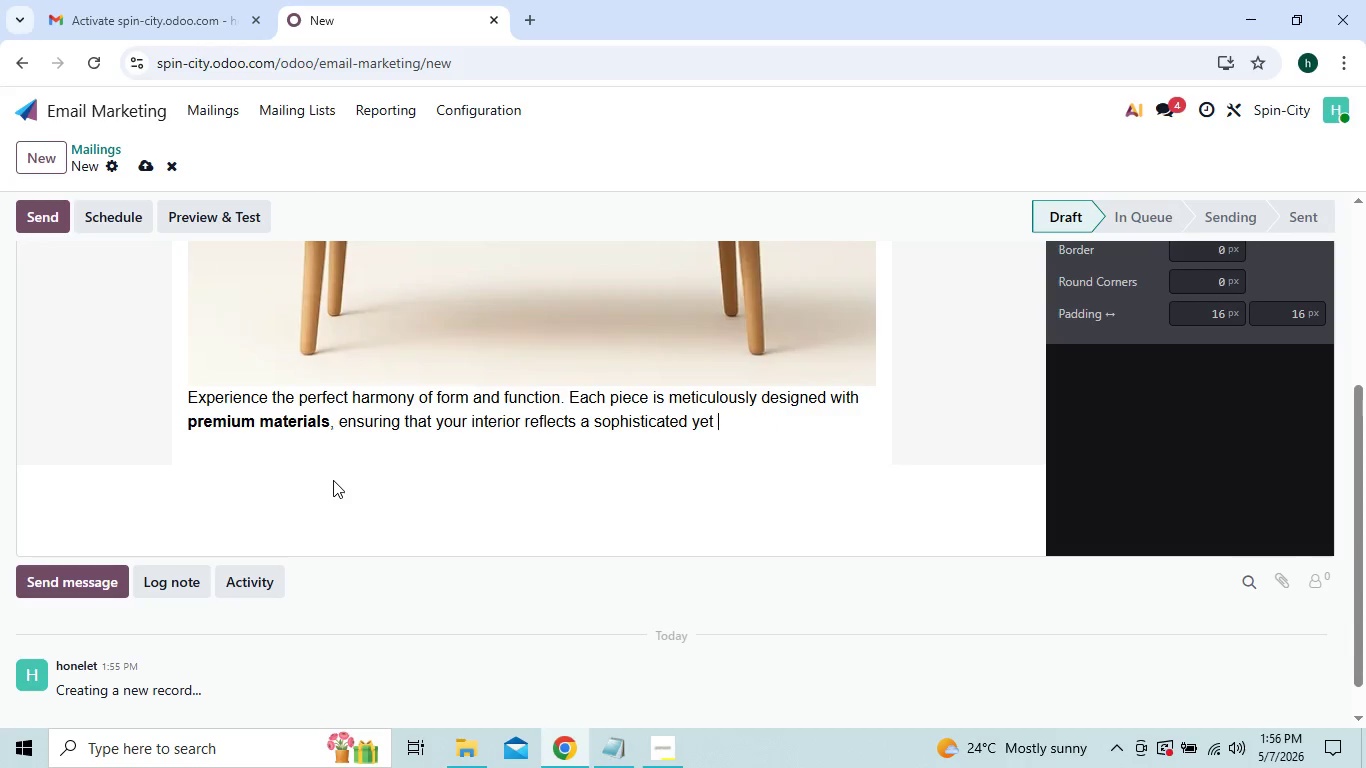 
key(Backspace)
 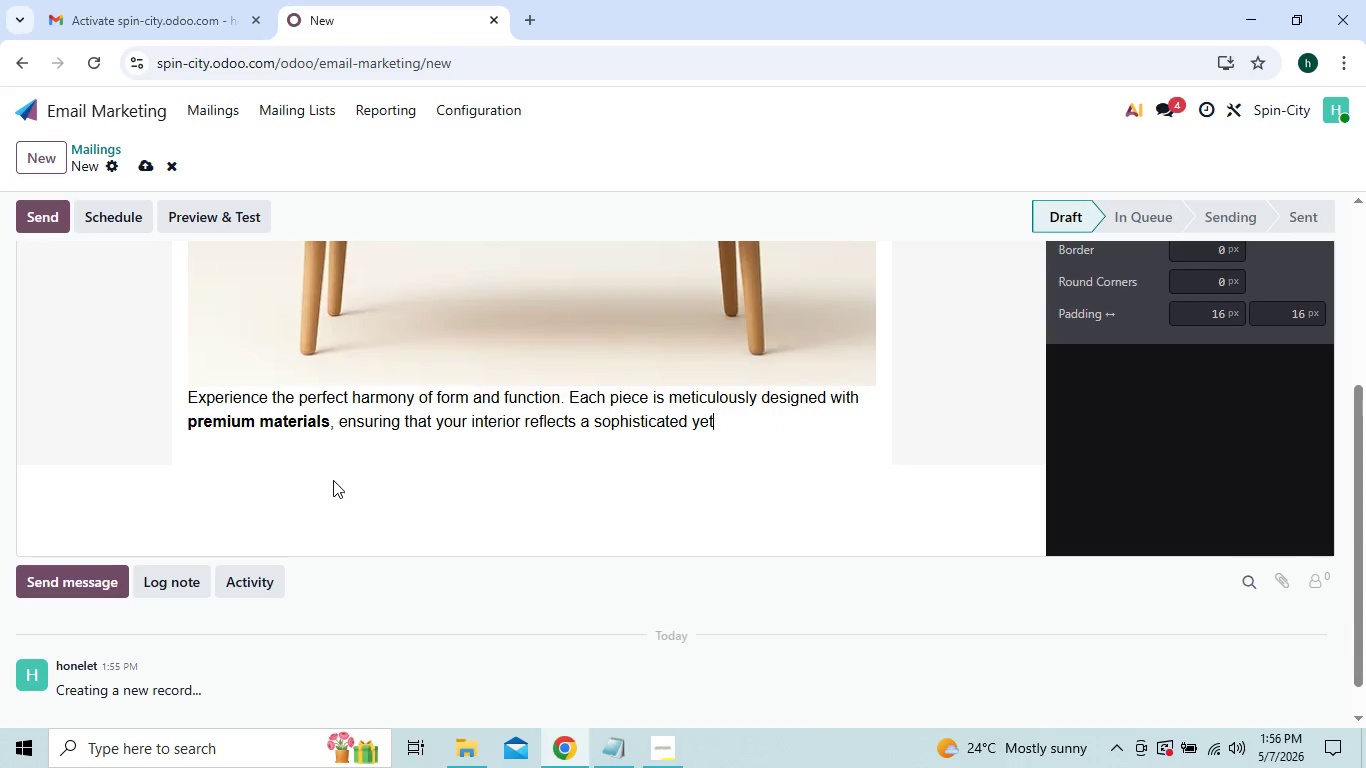 
key(Backspace)
 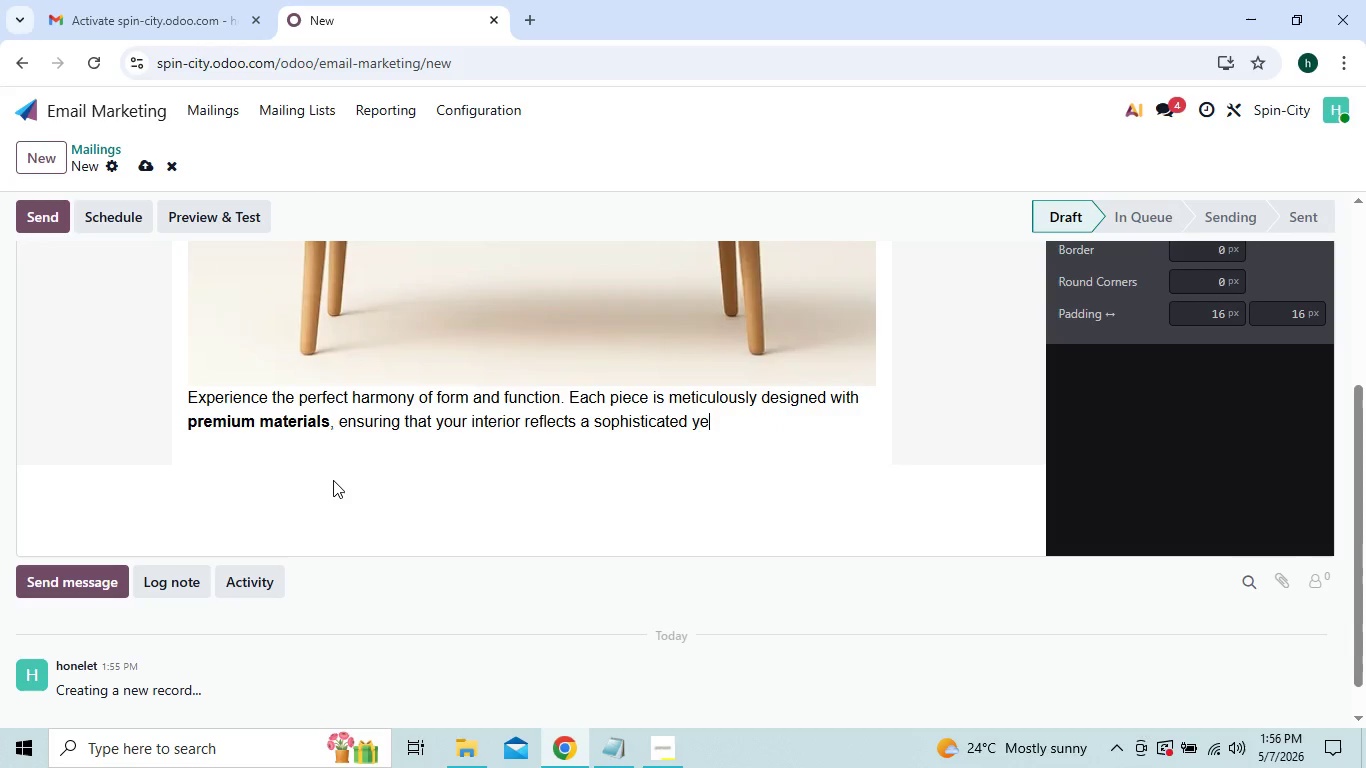 
key(Backspace)
 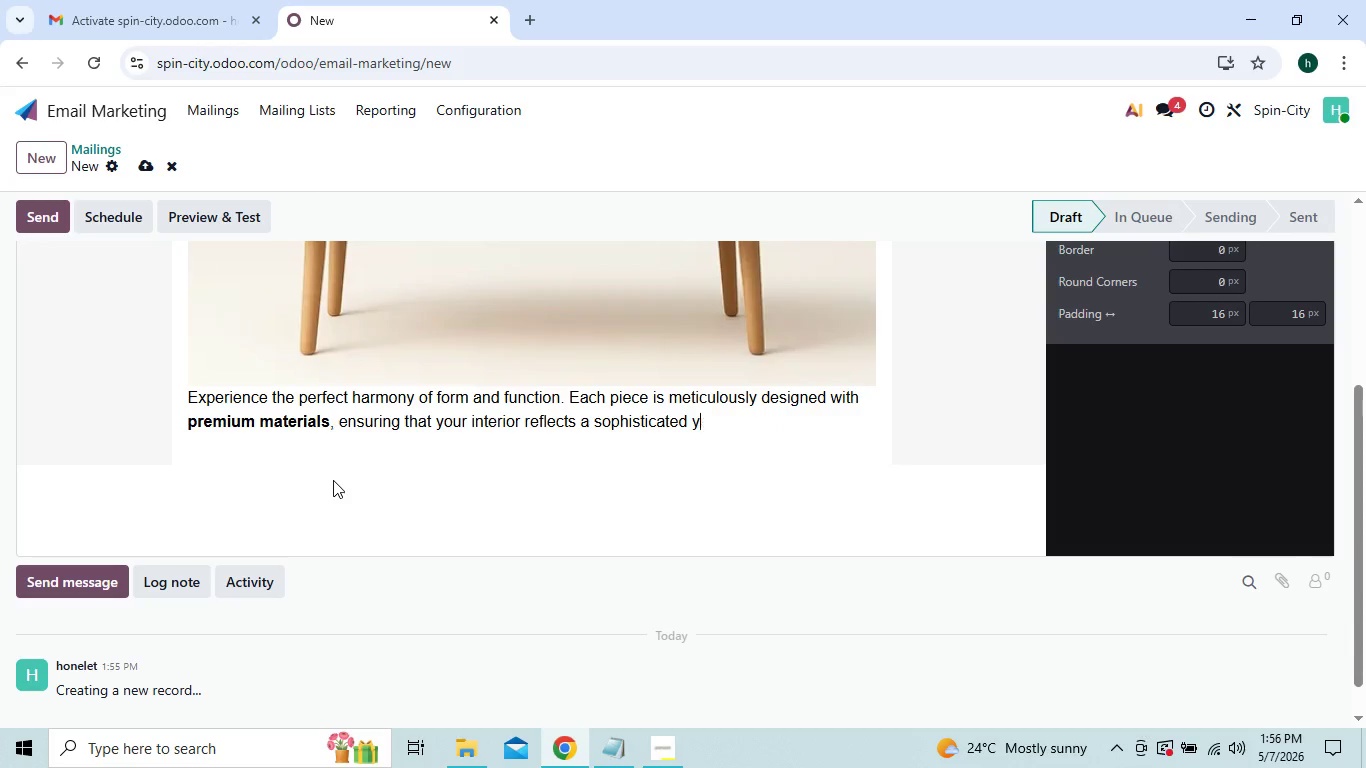 
key(Backspace)
 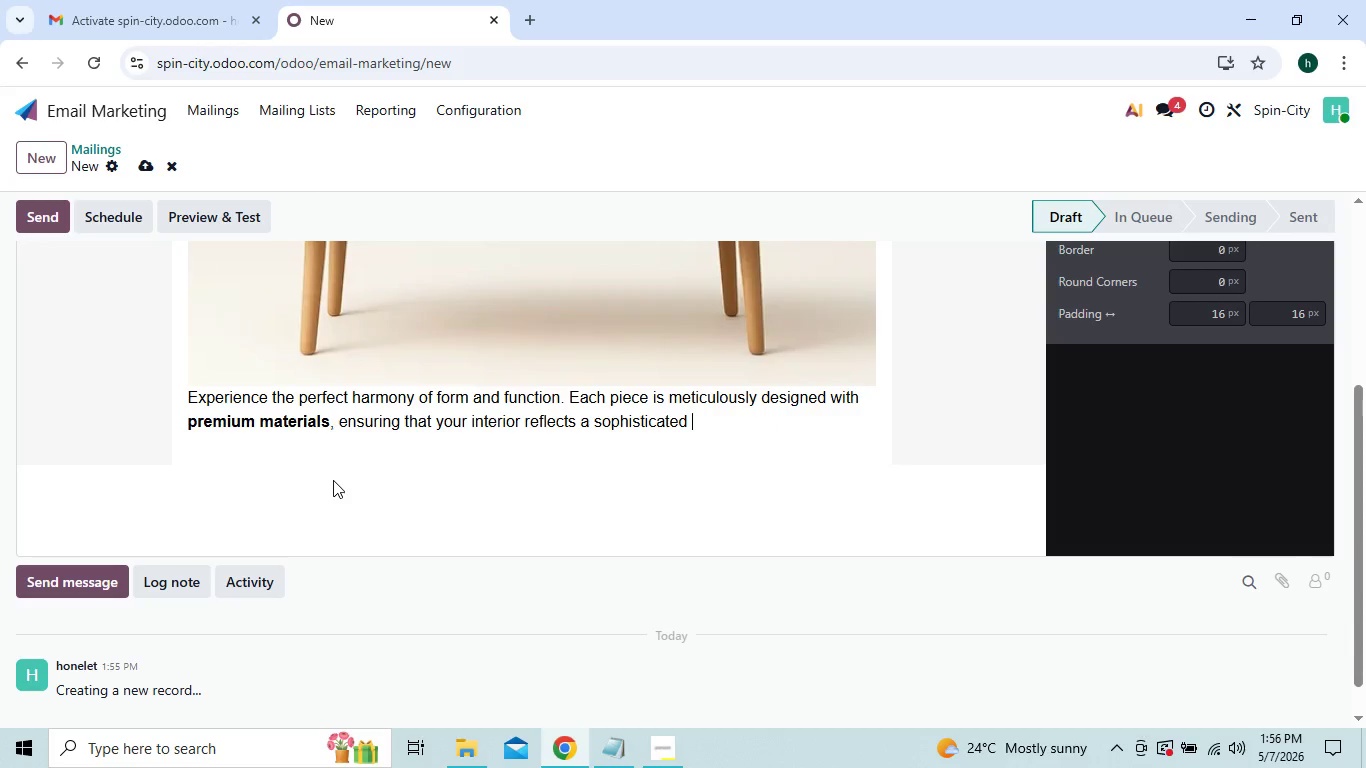 
key(Backspace)
 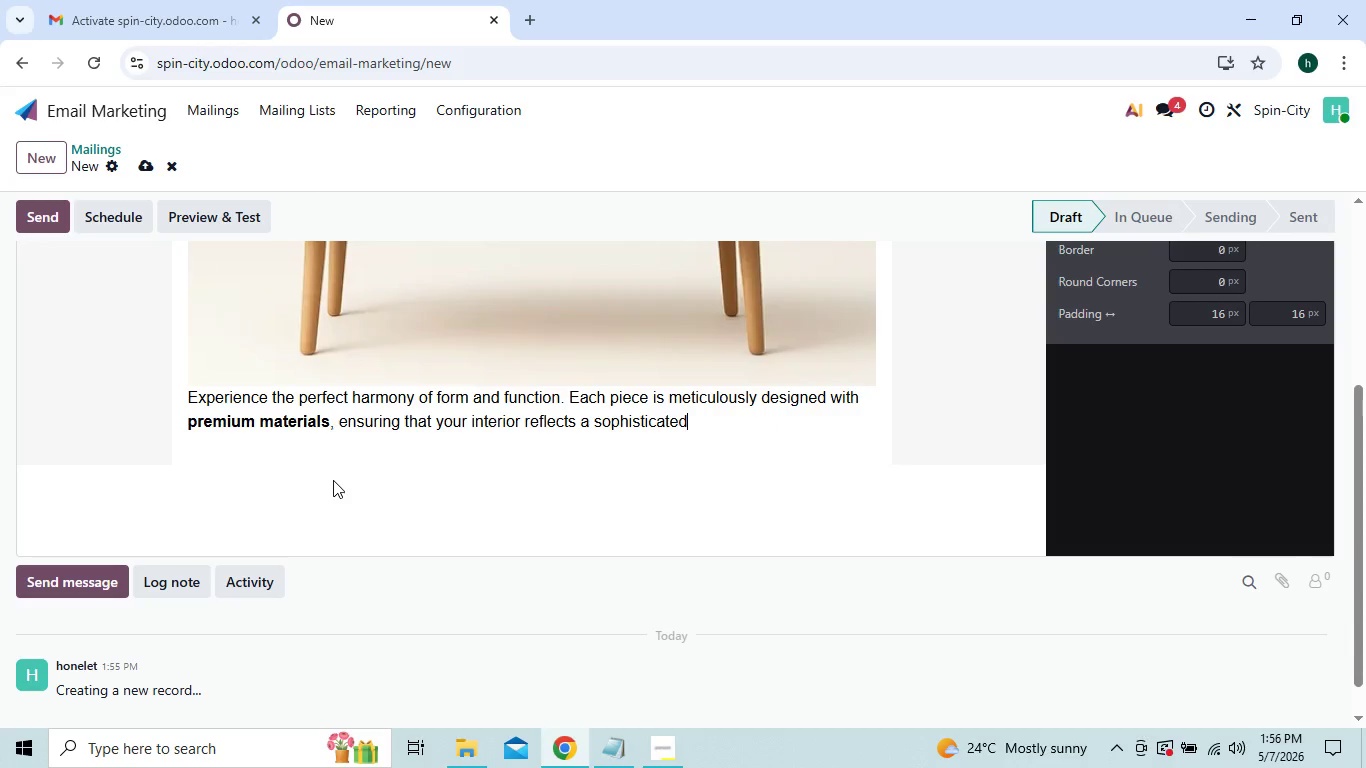 
key(Backspace)
 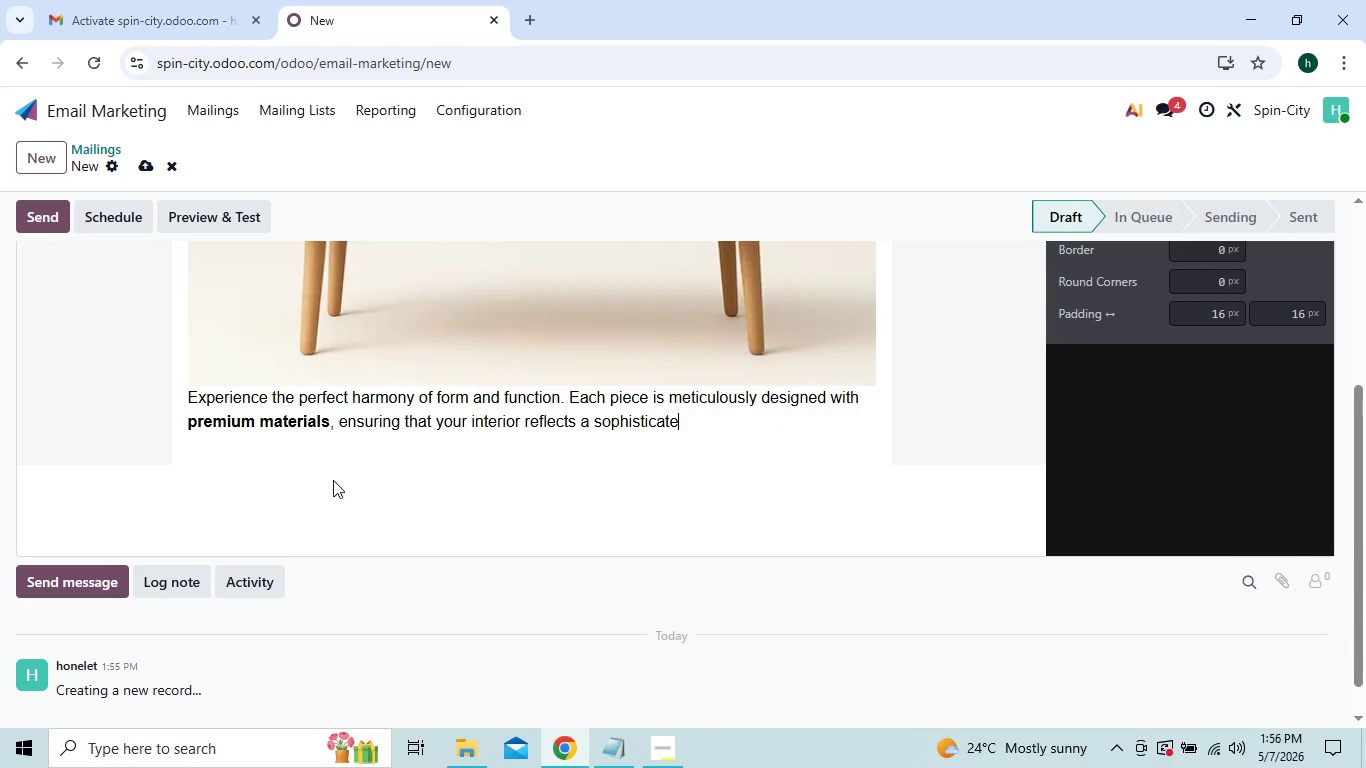 
key(Backspace)
 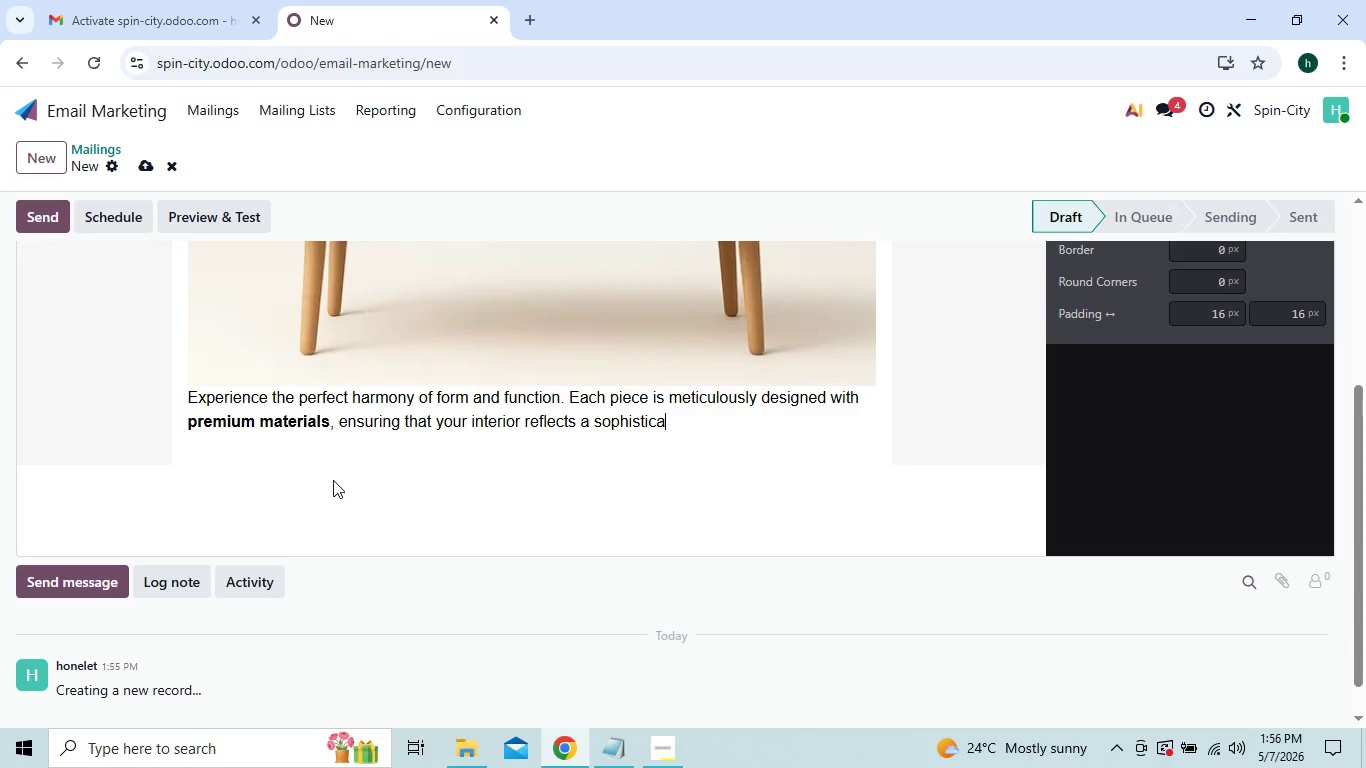 
key(Backspace)
 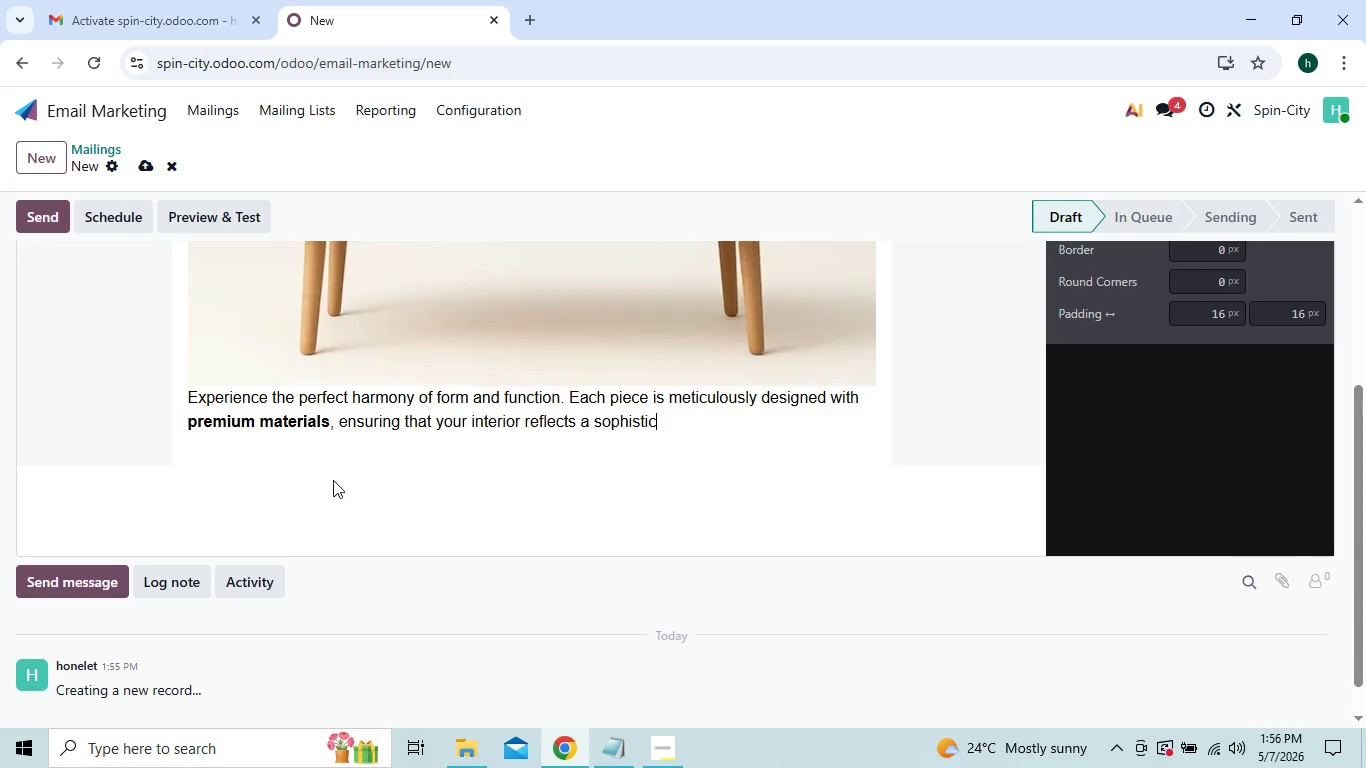 
key(Backspace)
 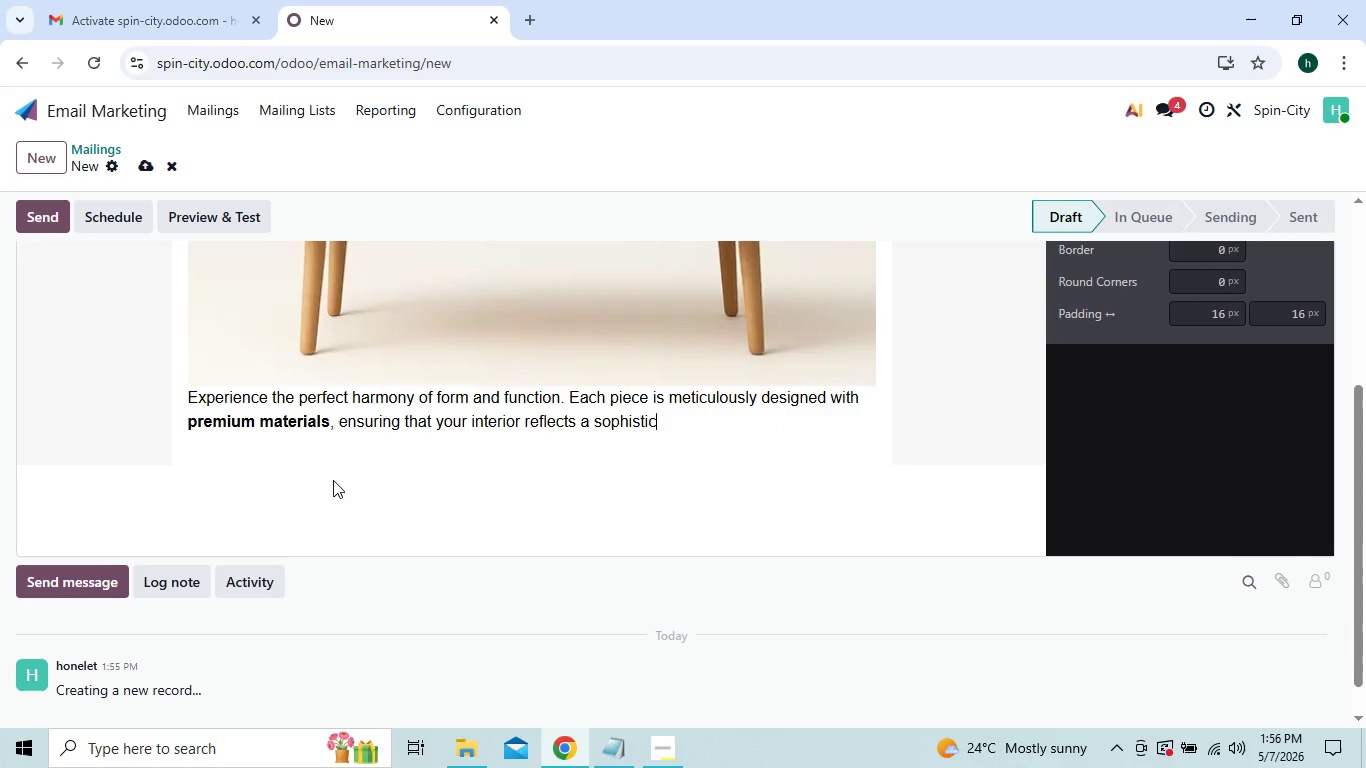 
key(Backspace)
 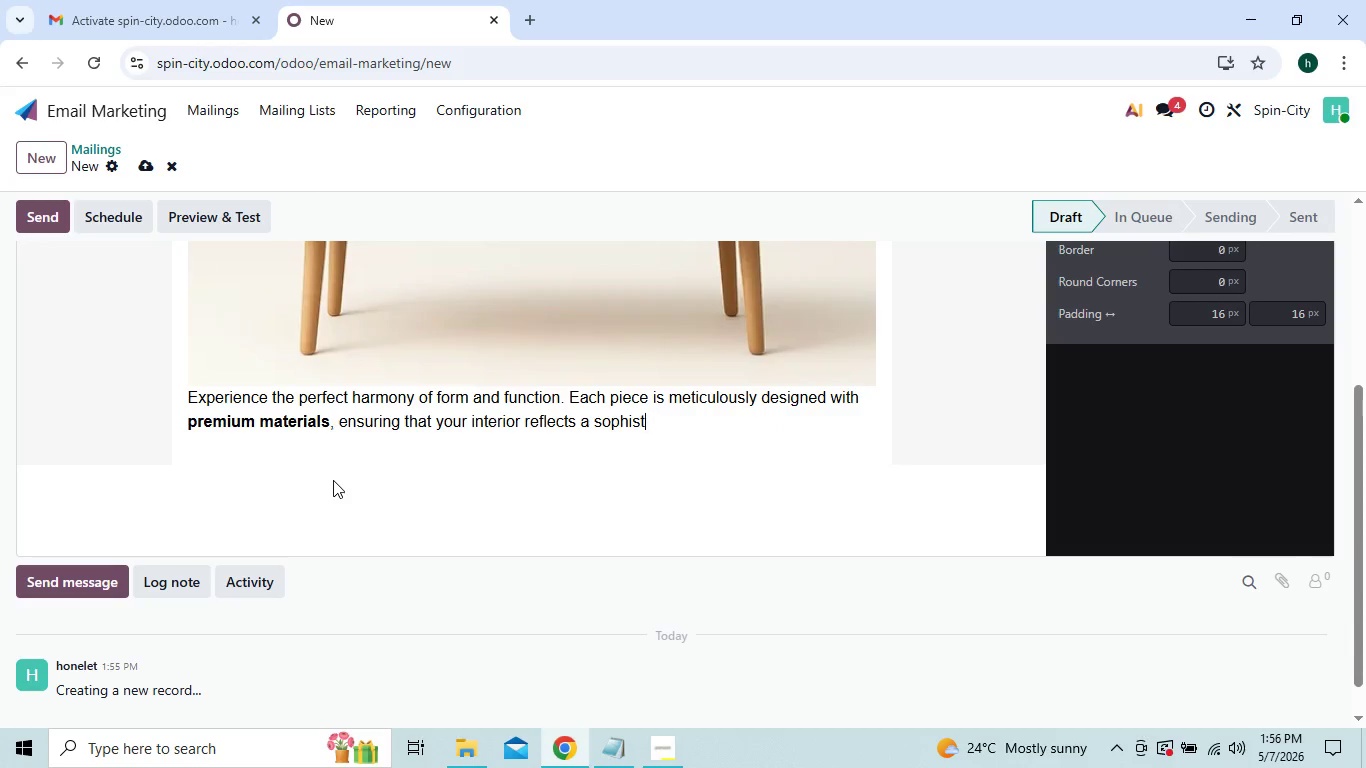 
key(Backspace)
 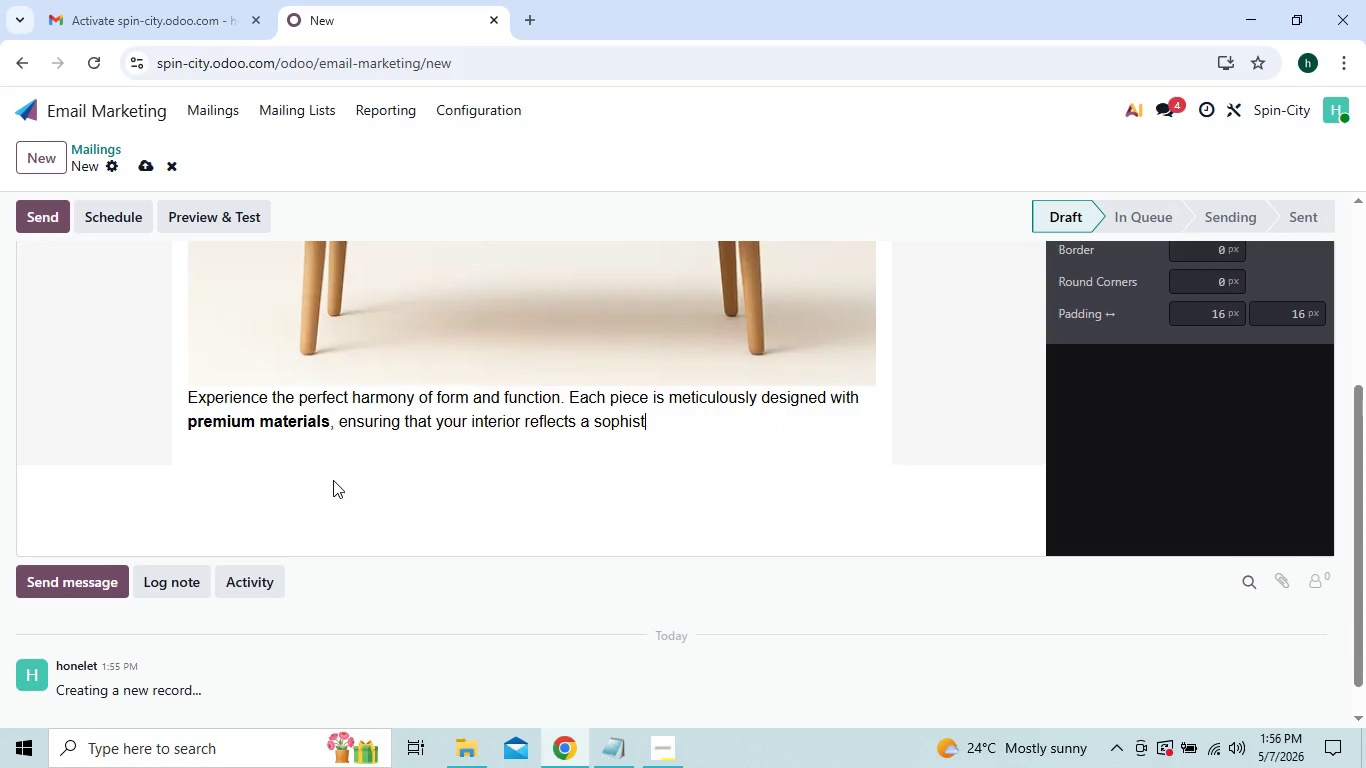 
key(Backspace)
 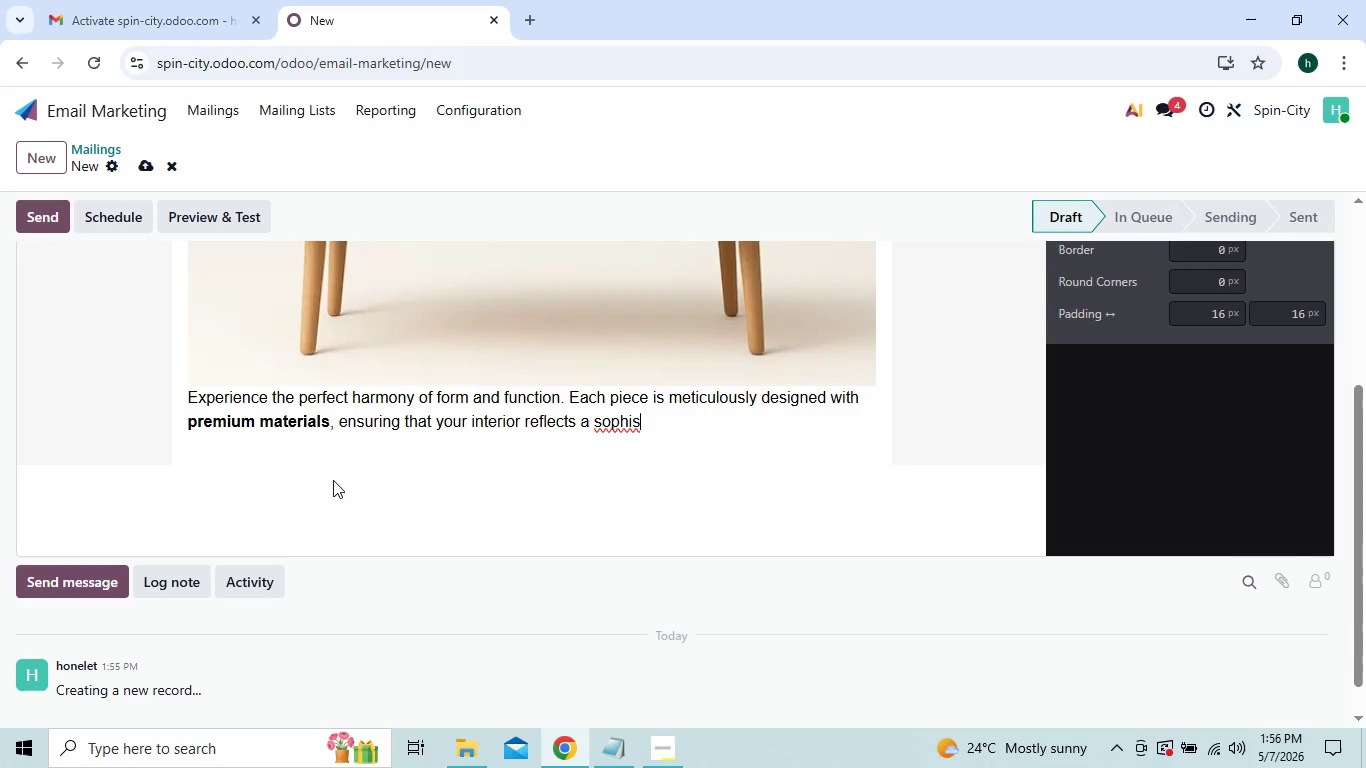 
key(Backspace)
 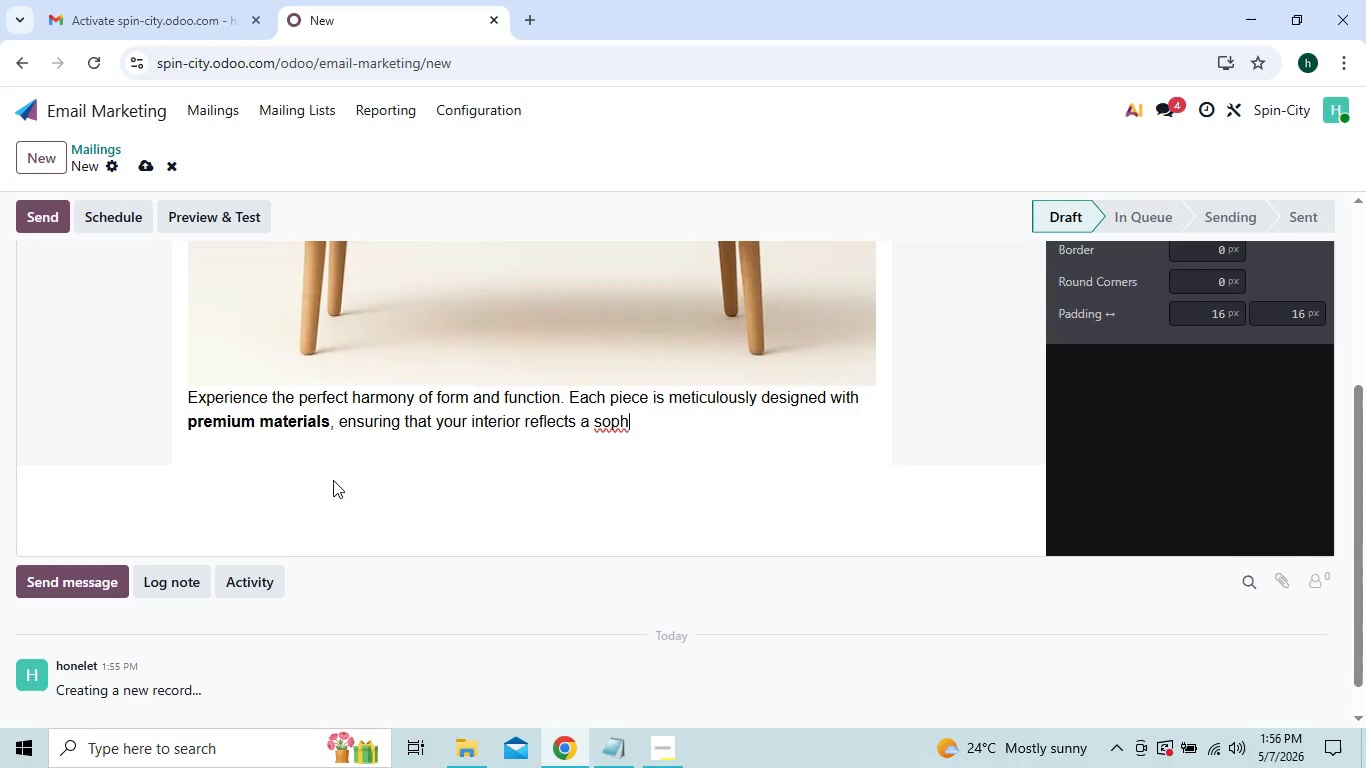 
key(Backspace)
 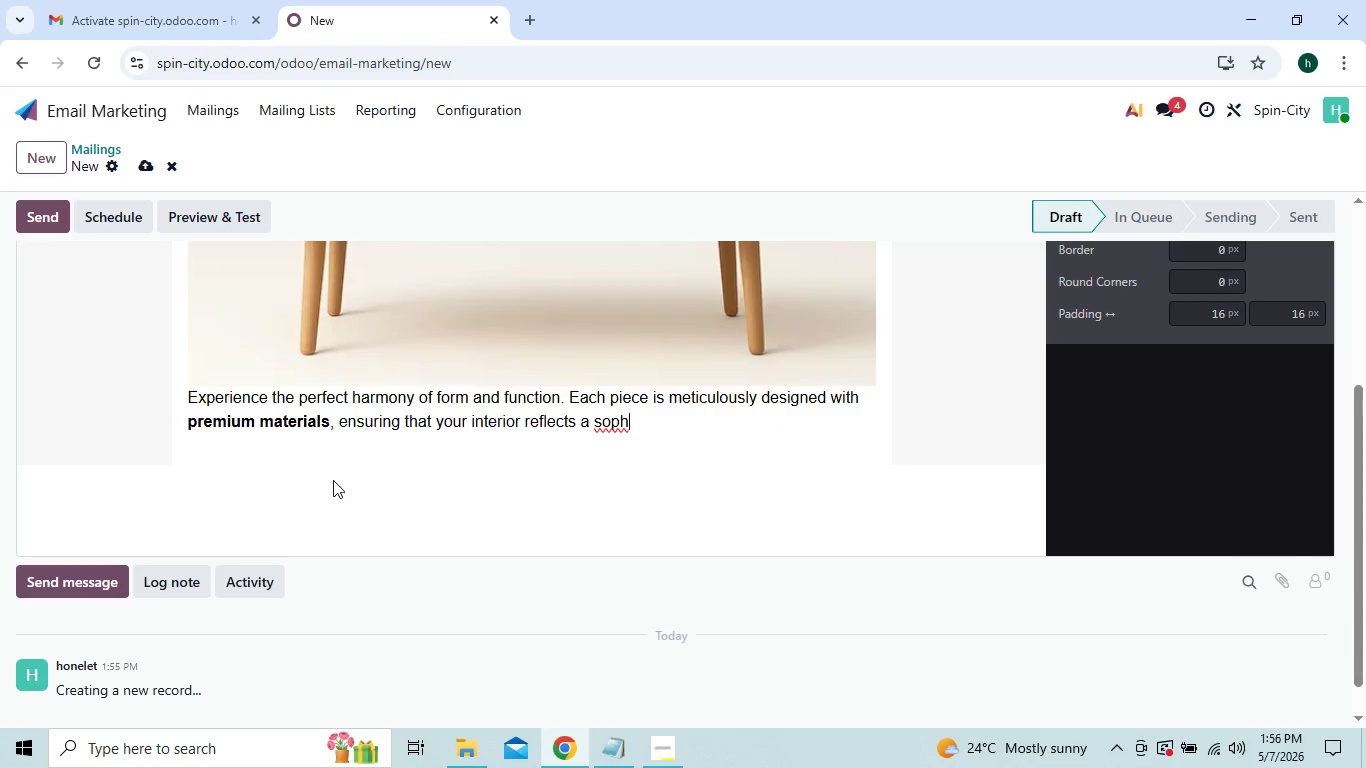 
key(Backspace)
 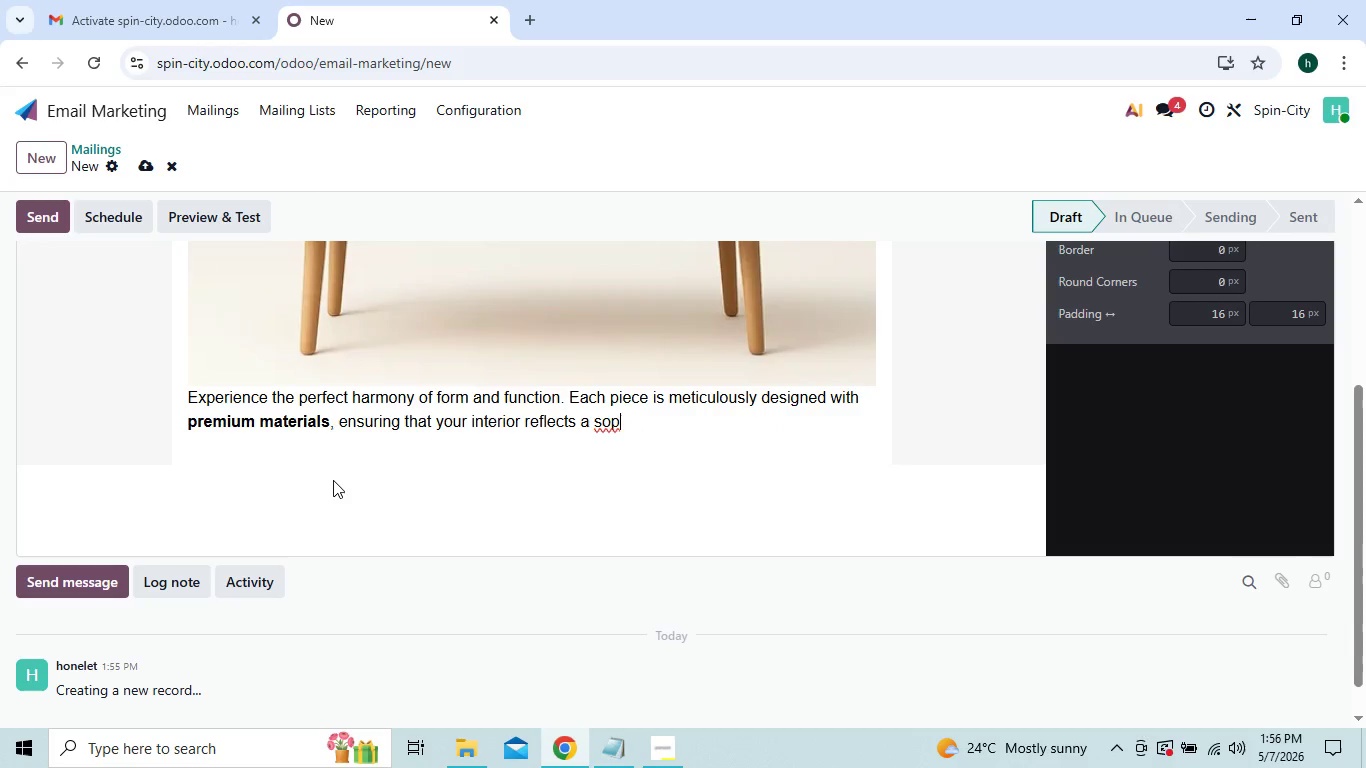 
key(Backspace)
 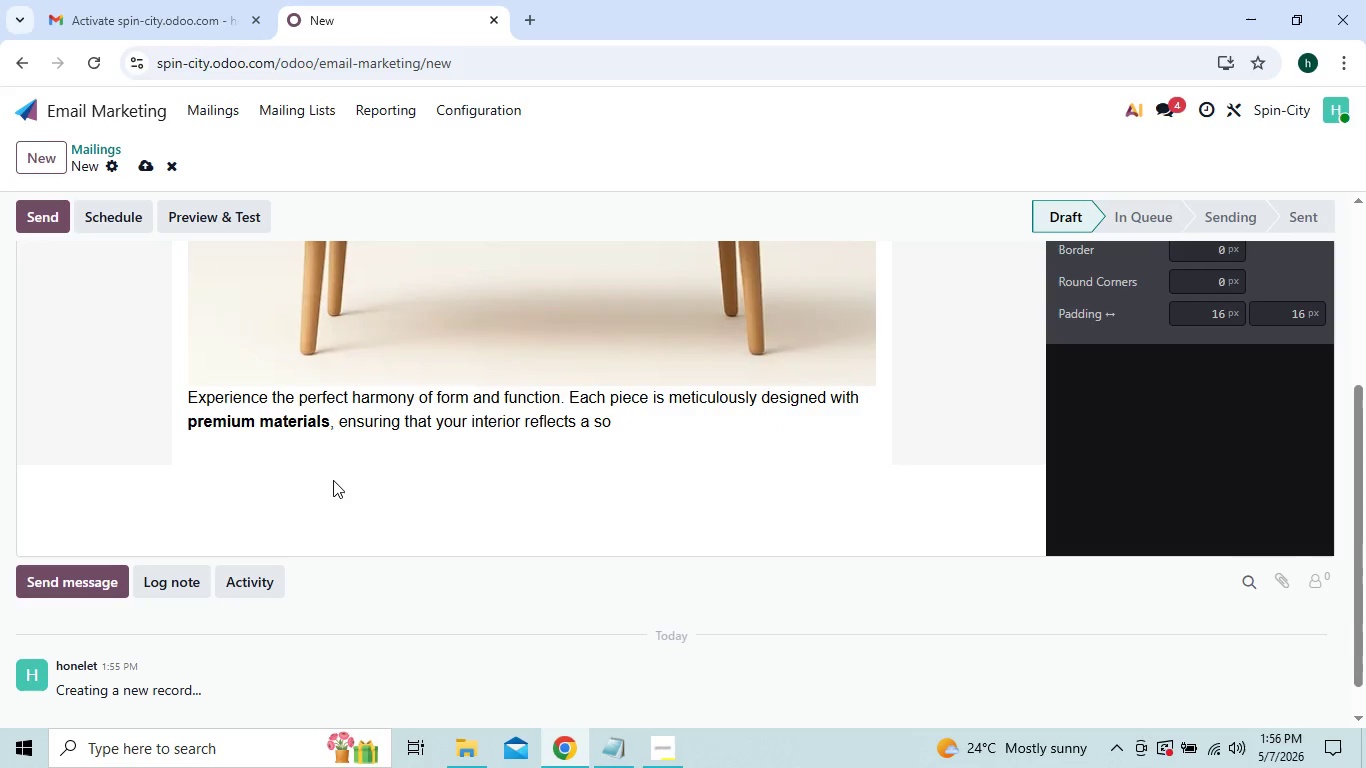 
key(Backspace)
 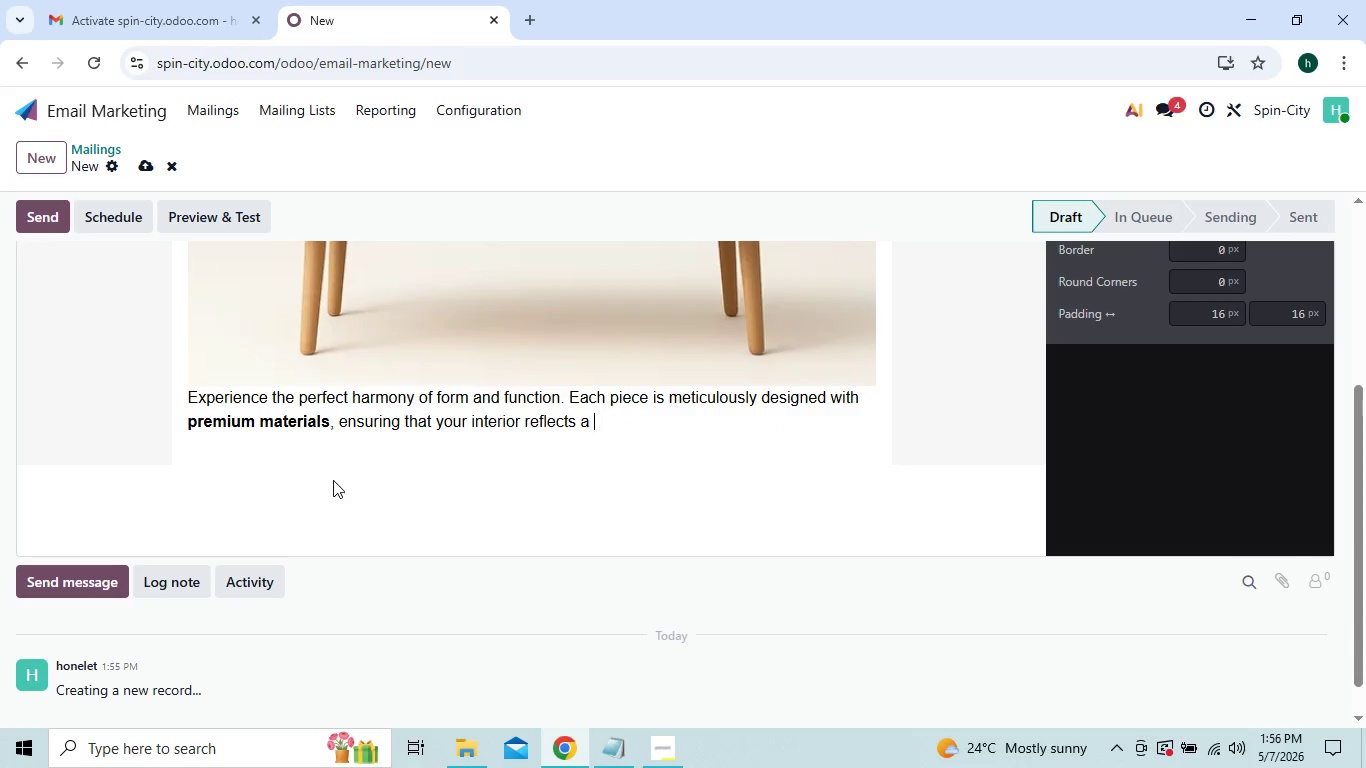 
key(Backspace)
 